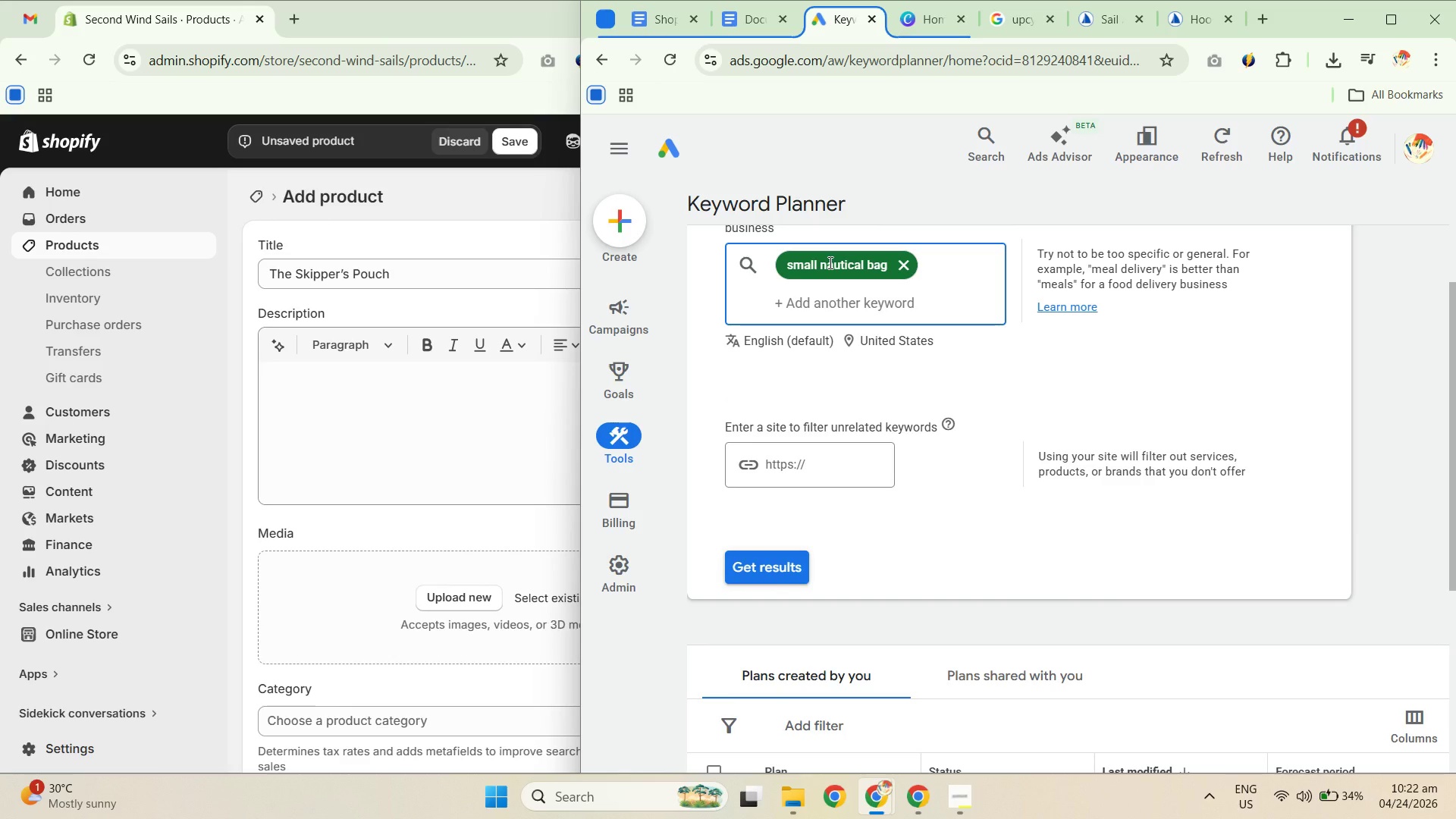 
type(sa)
 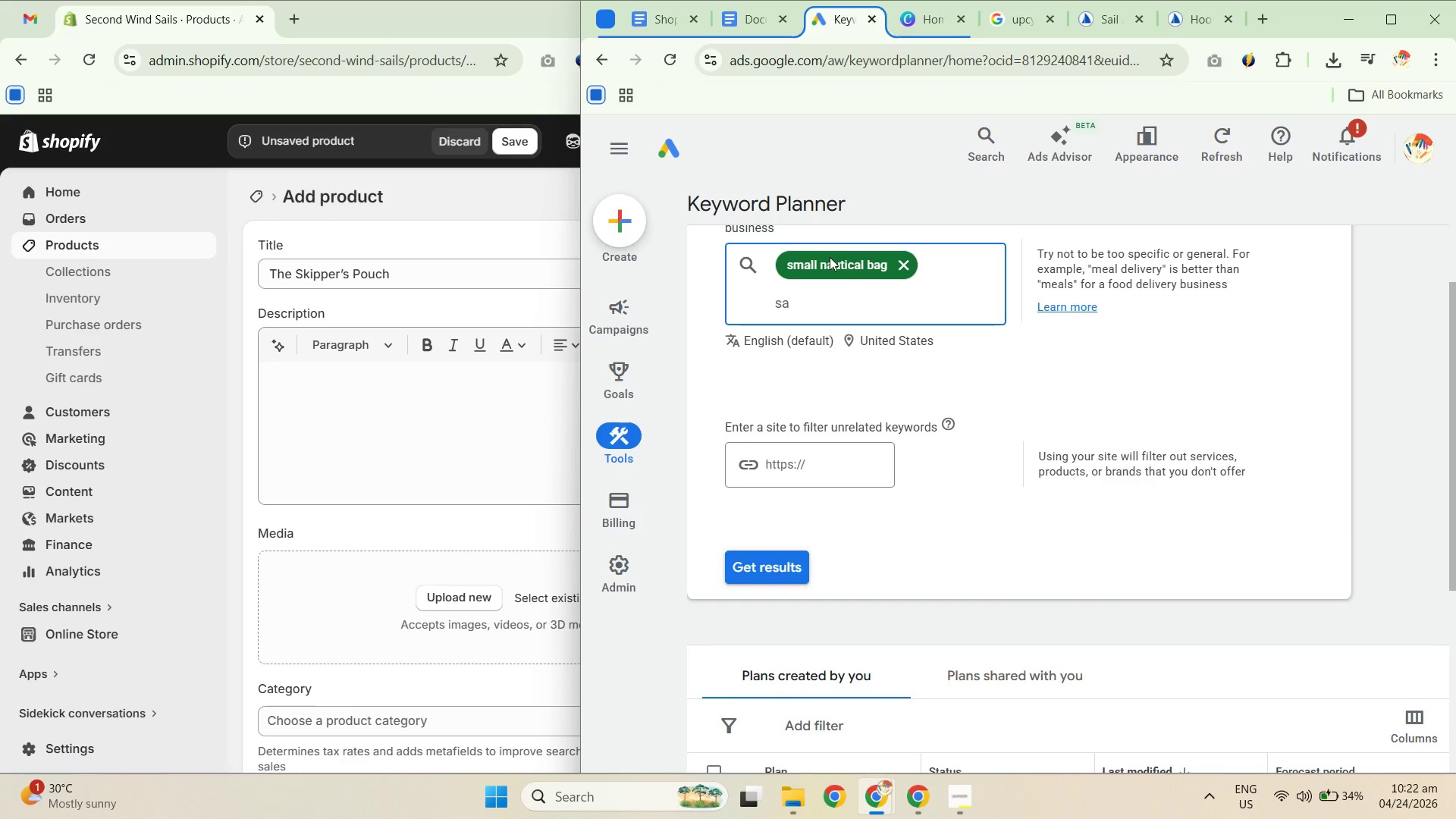 
type(il cloth accessoty bag)
 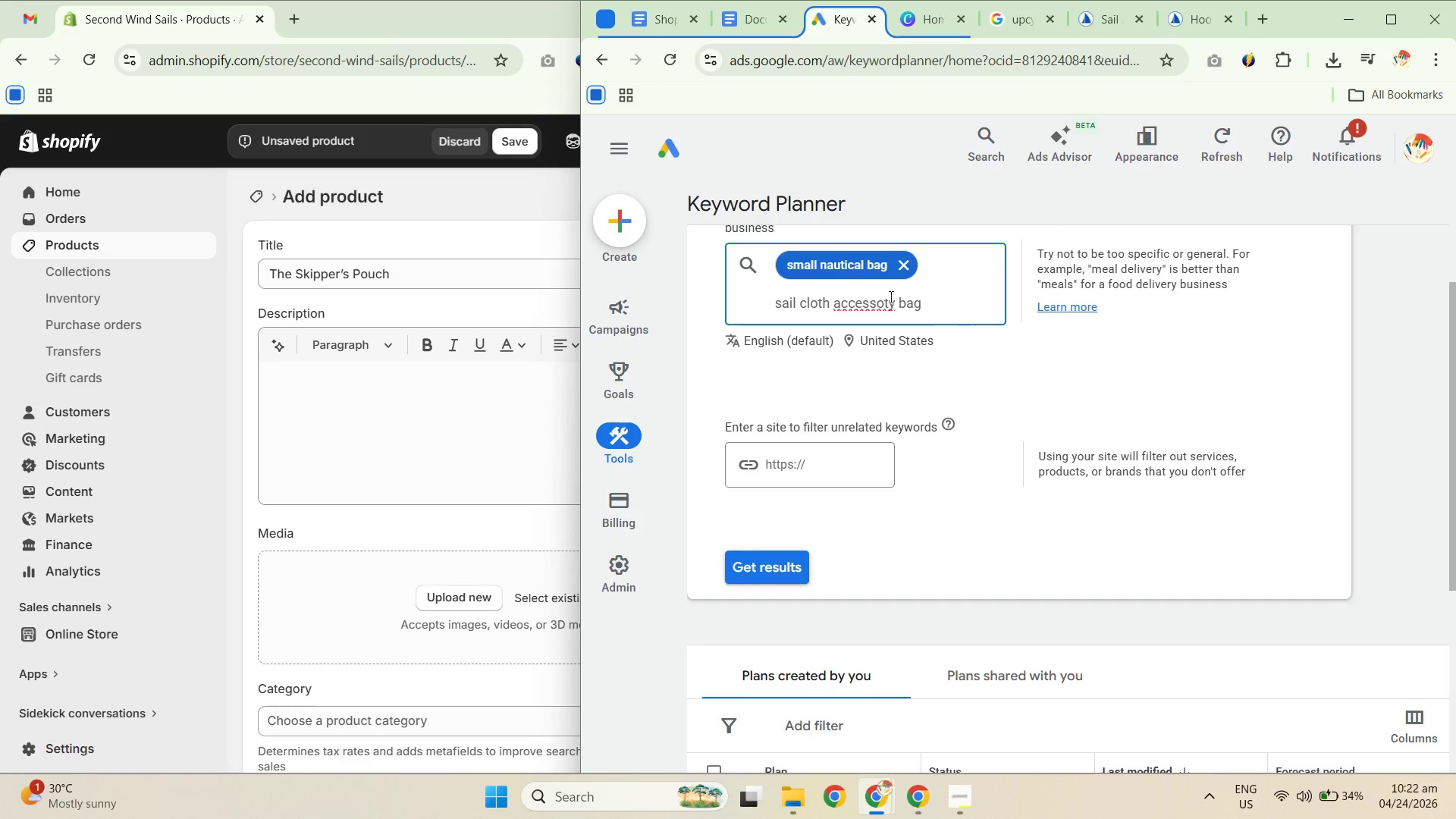 
right_click([871, 306])
 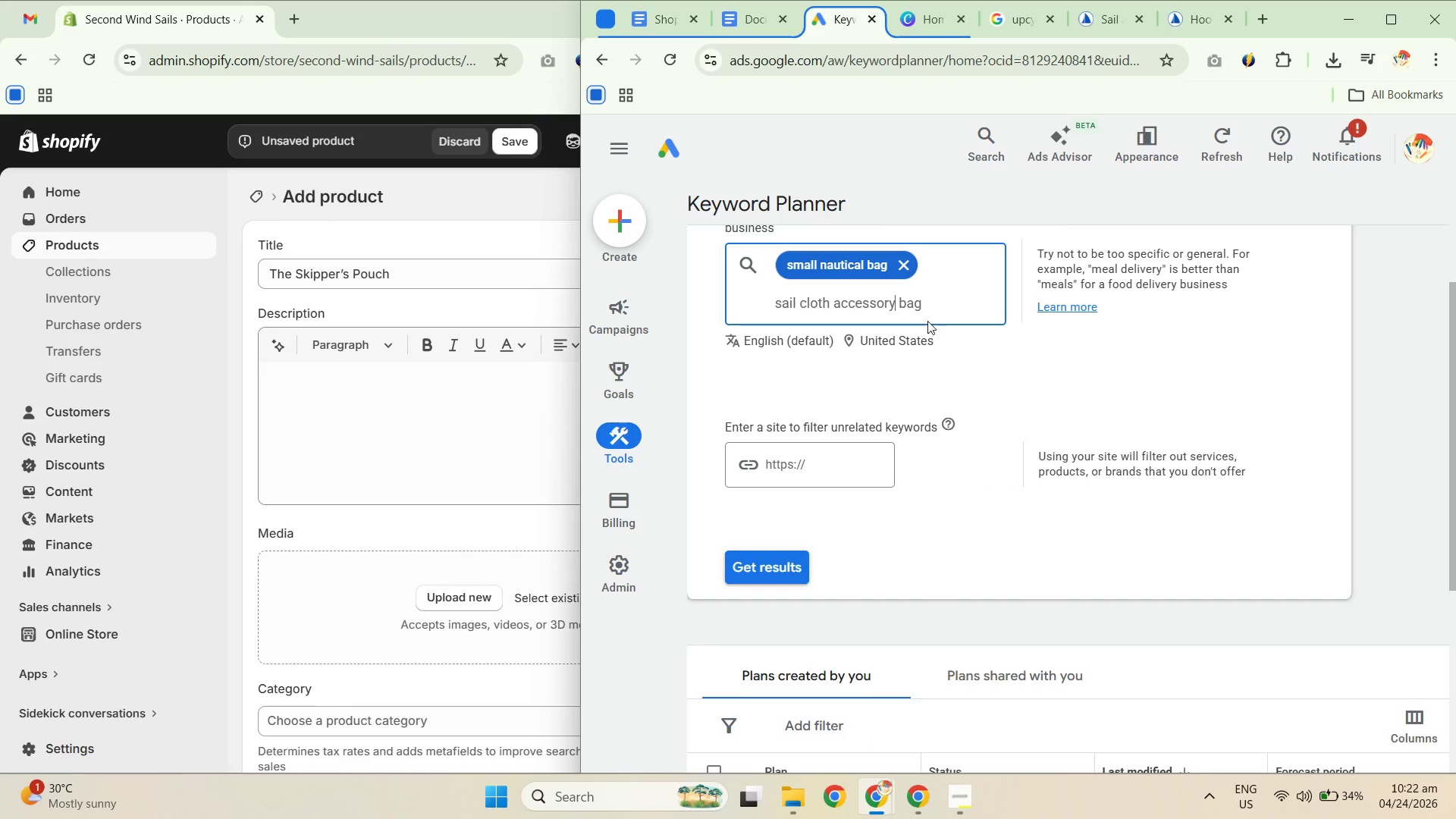 
double_click([940, 306])
 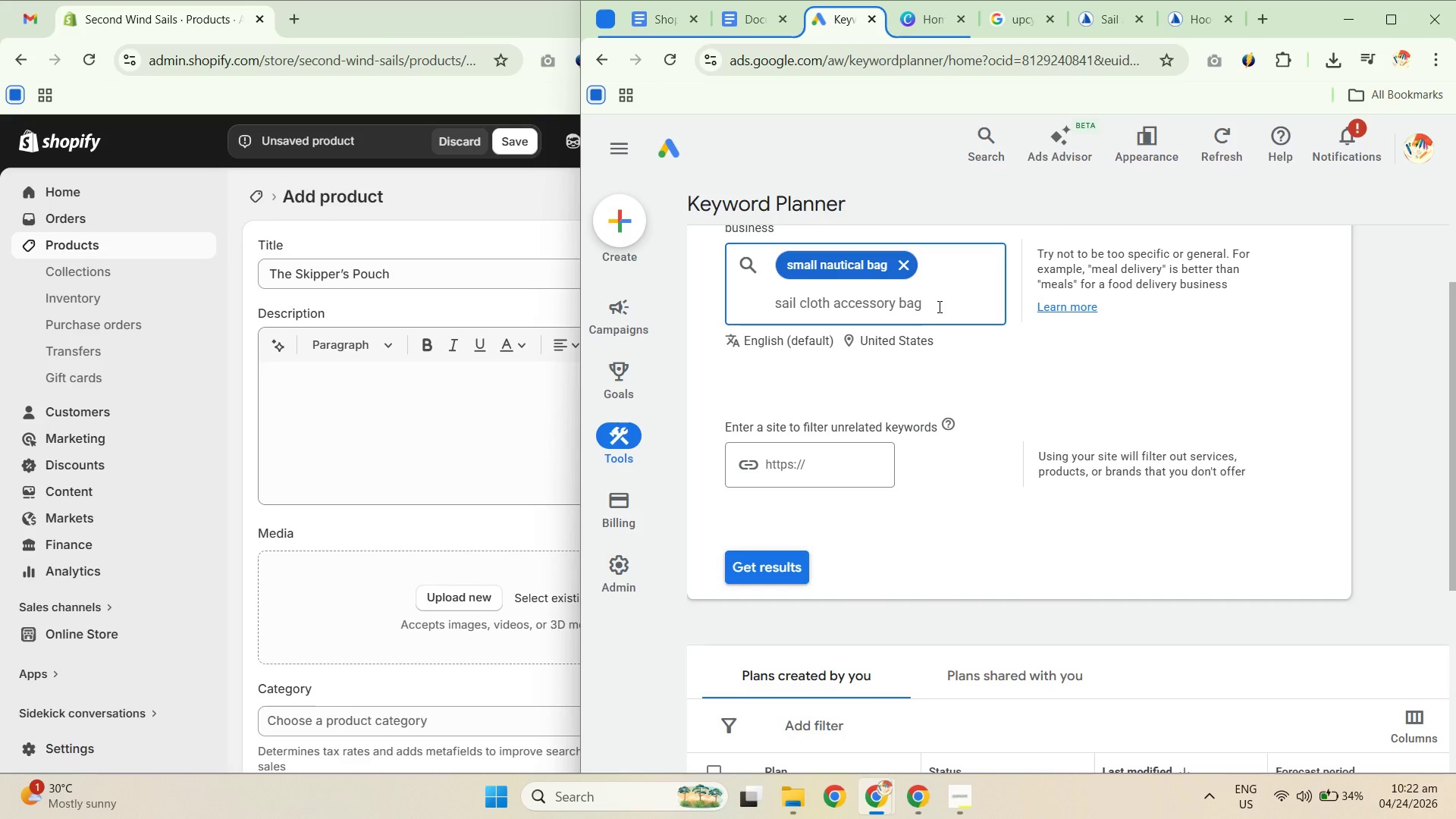 
key(NumpadEnter)
 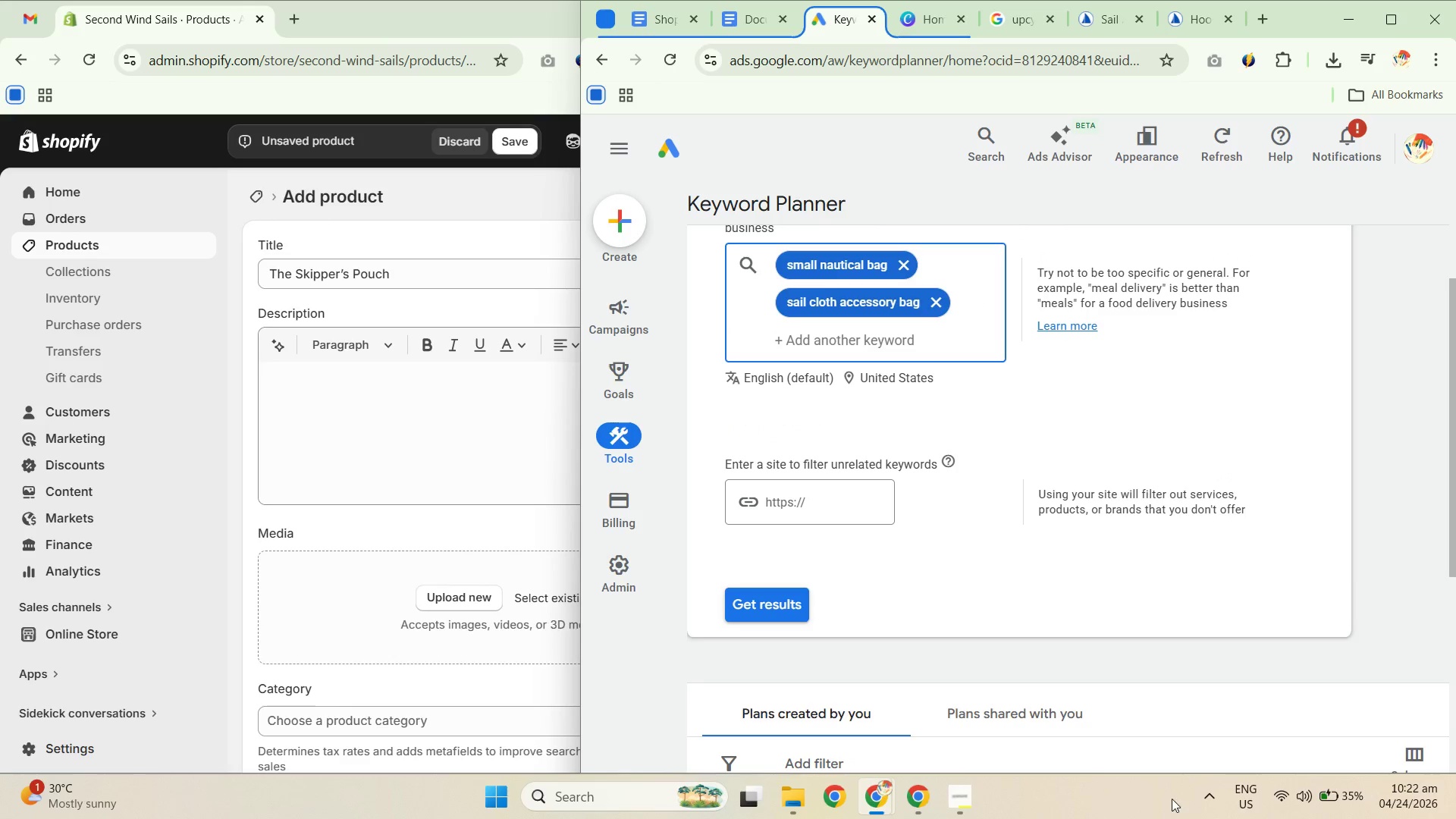 
left_click([1207, 795])
 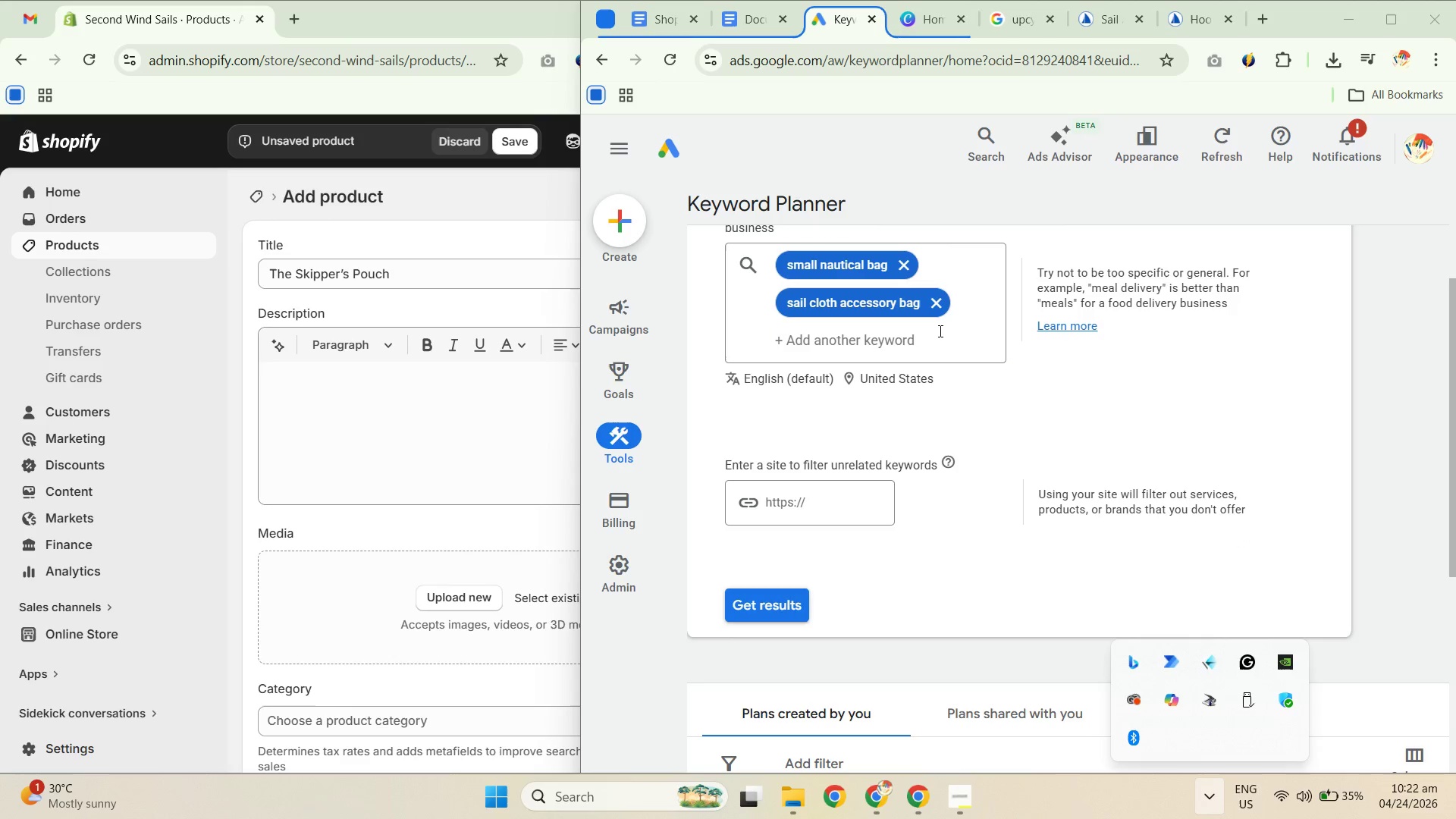 
key(Meta+MetaLeft)
 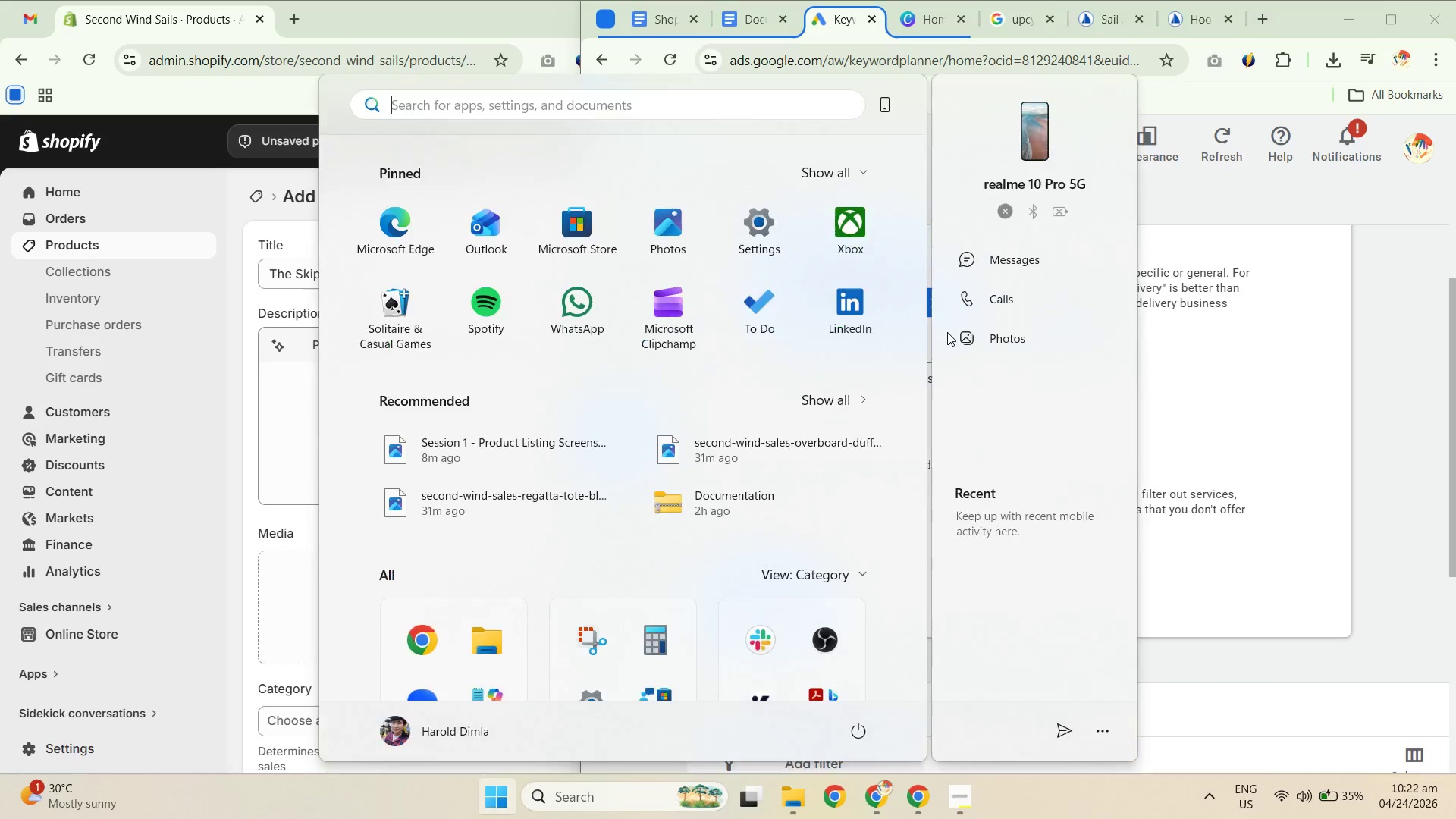 
type(gra)
 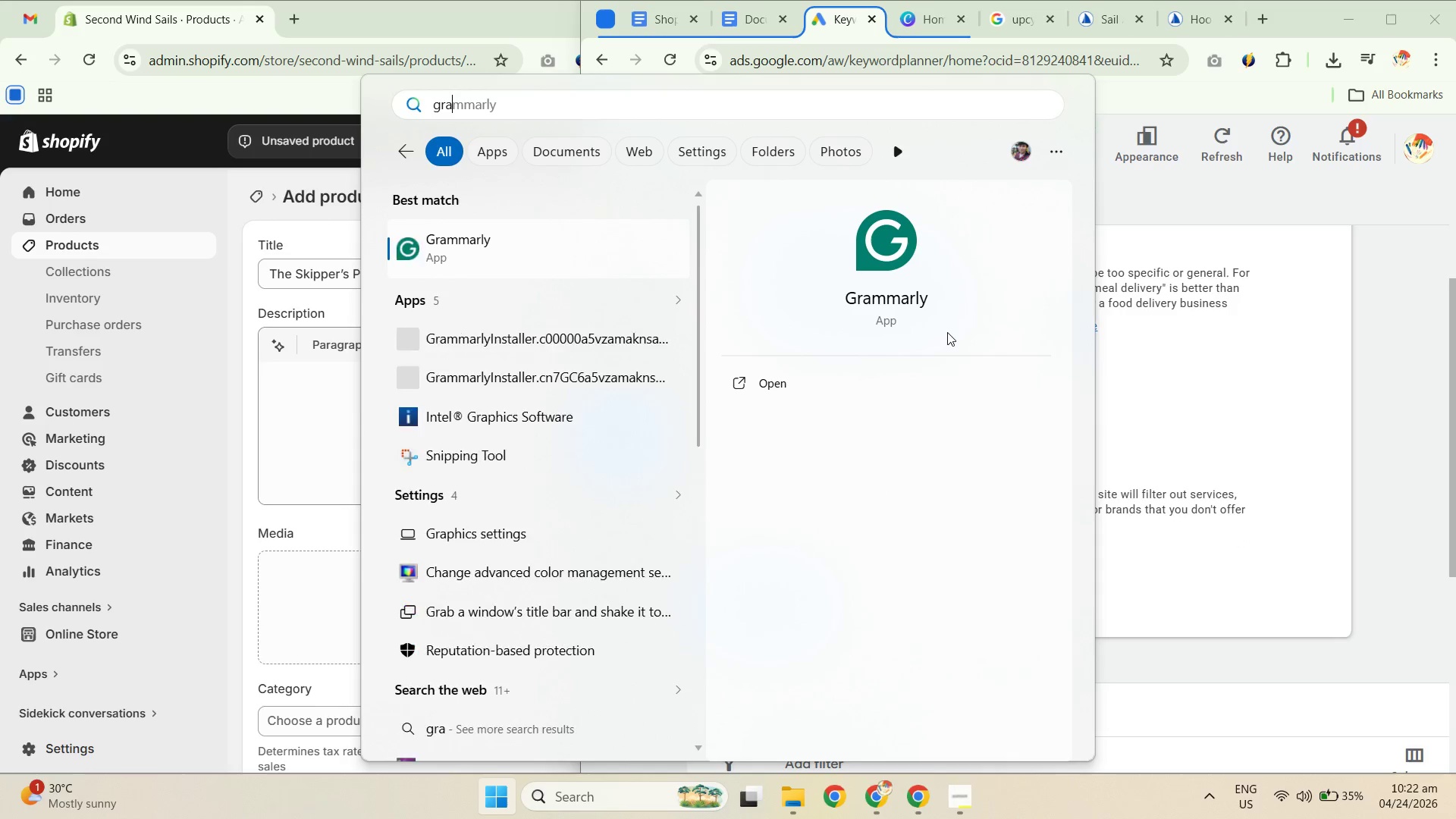 
key(Enter)
 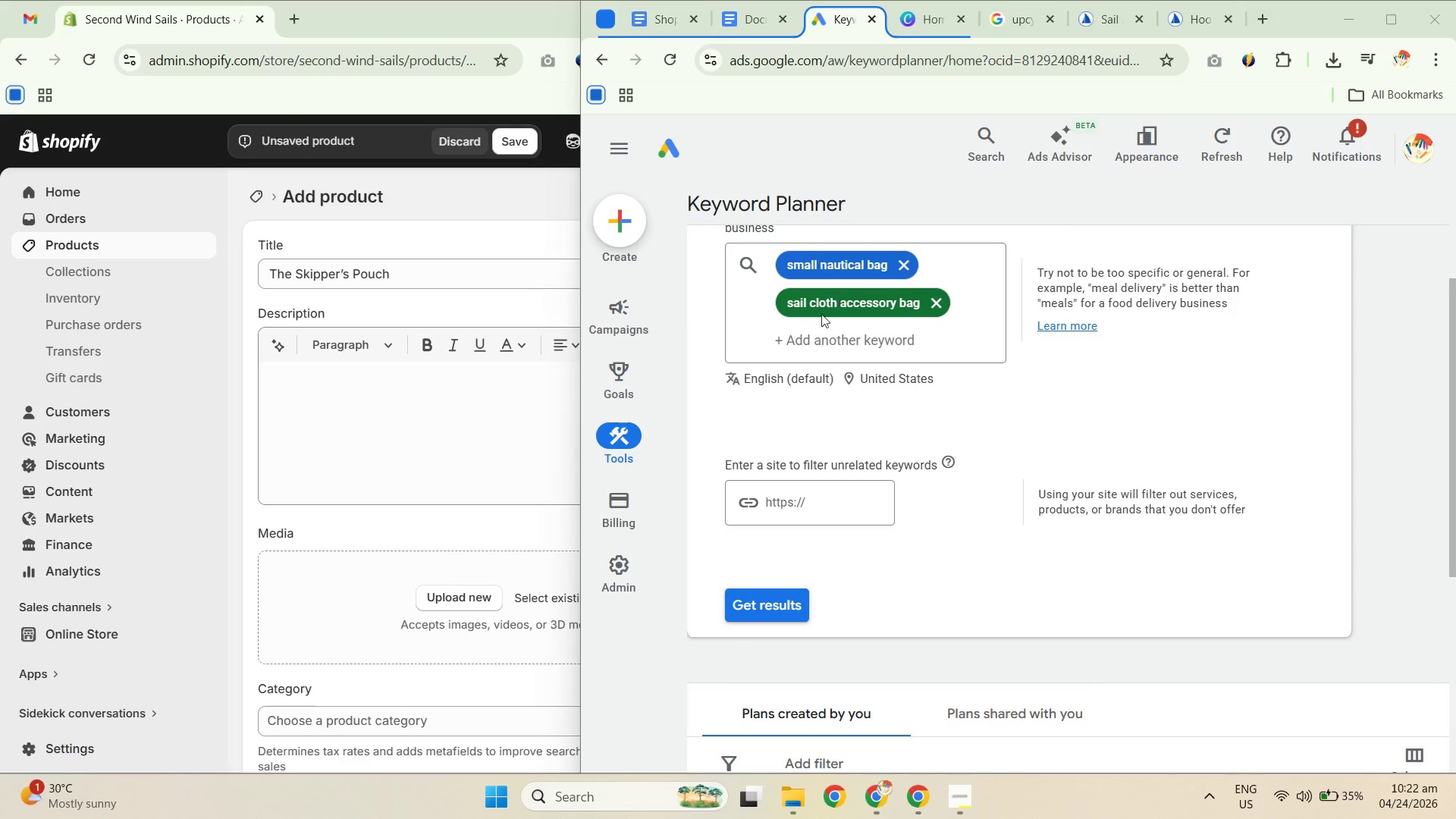 
left_click([848, 337])
 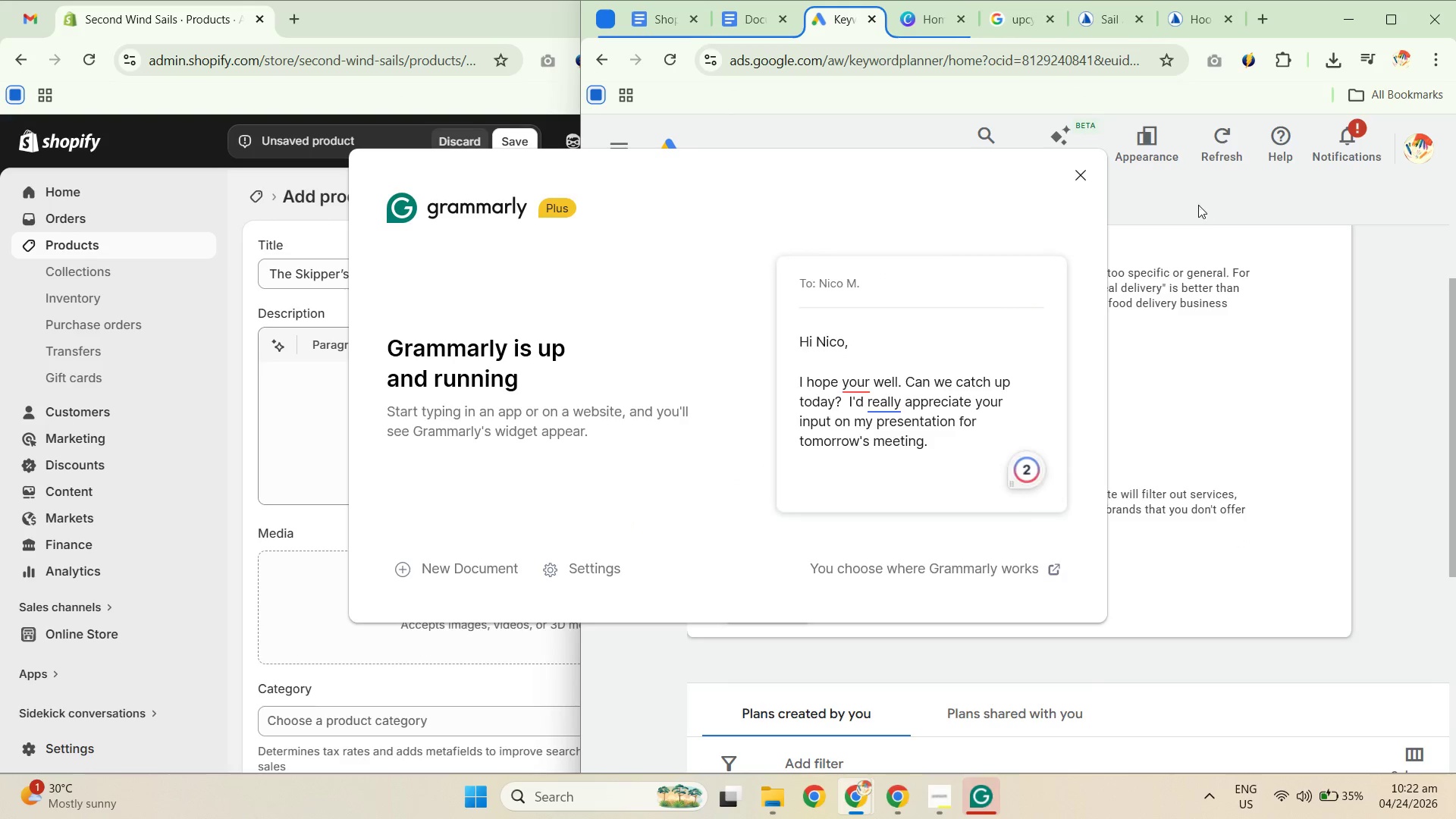 
left_click([375, 13])
 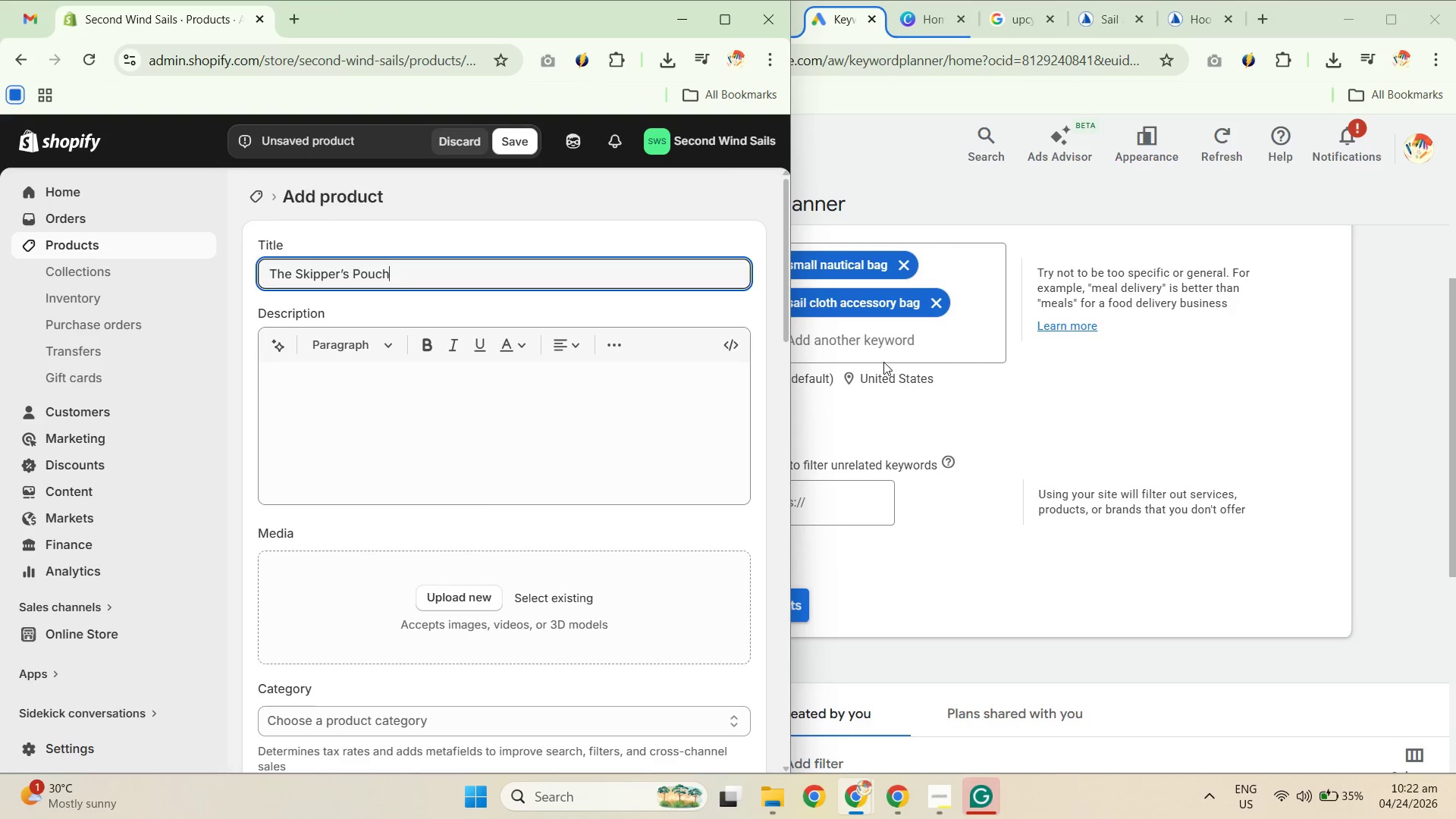 
left_click([867, 329])
 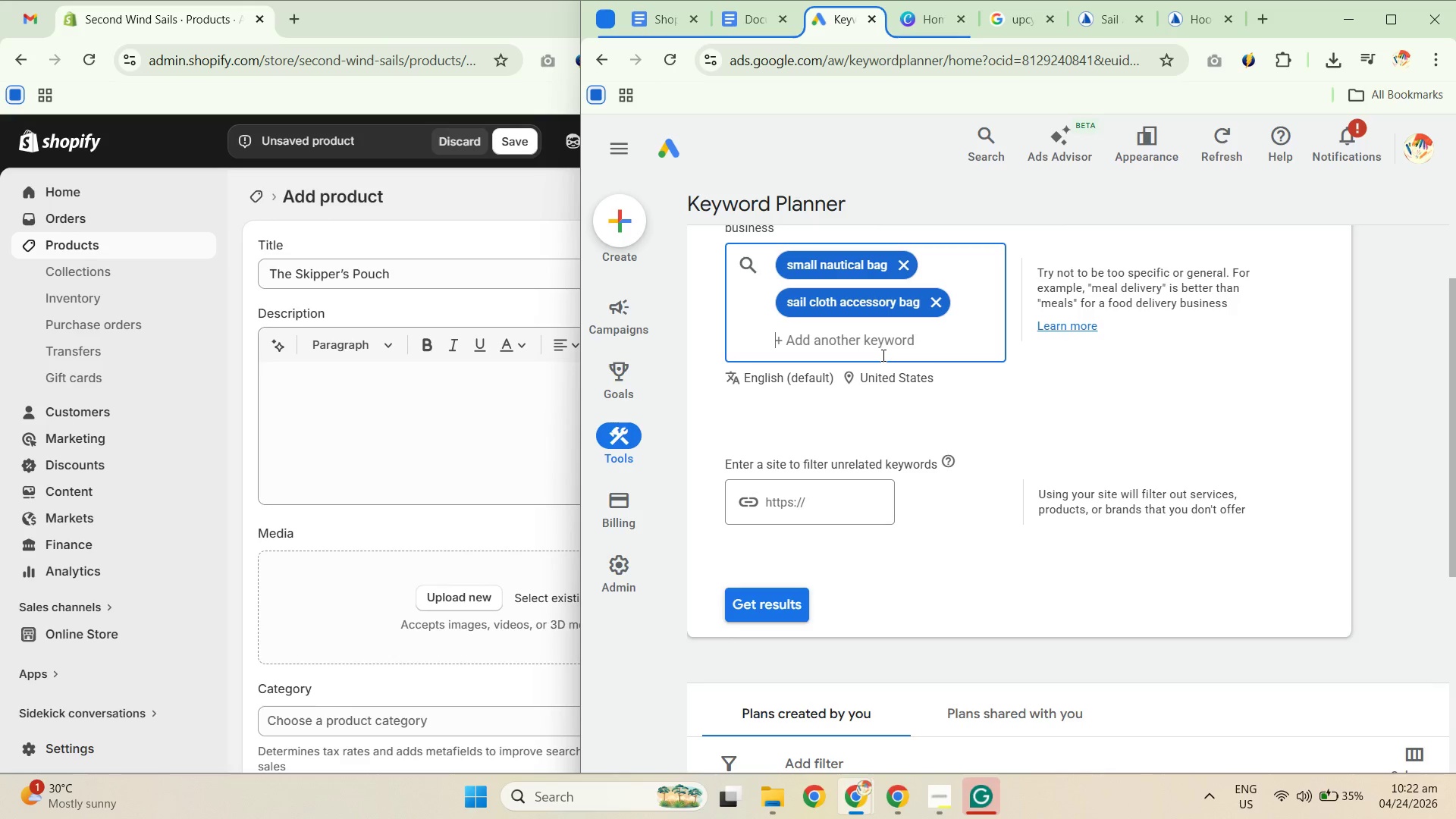 
type(recyclee)
key(Backspace)
type(d sail)
 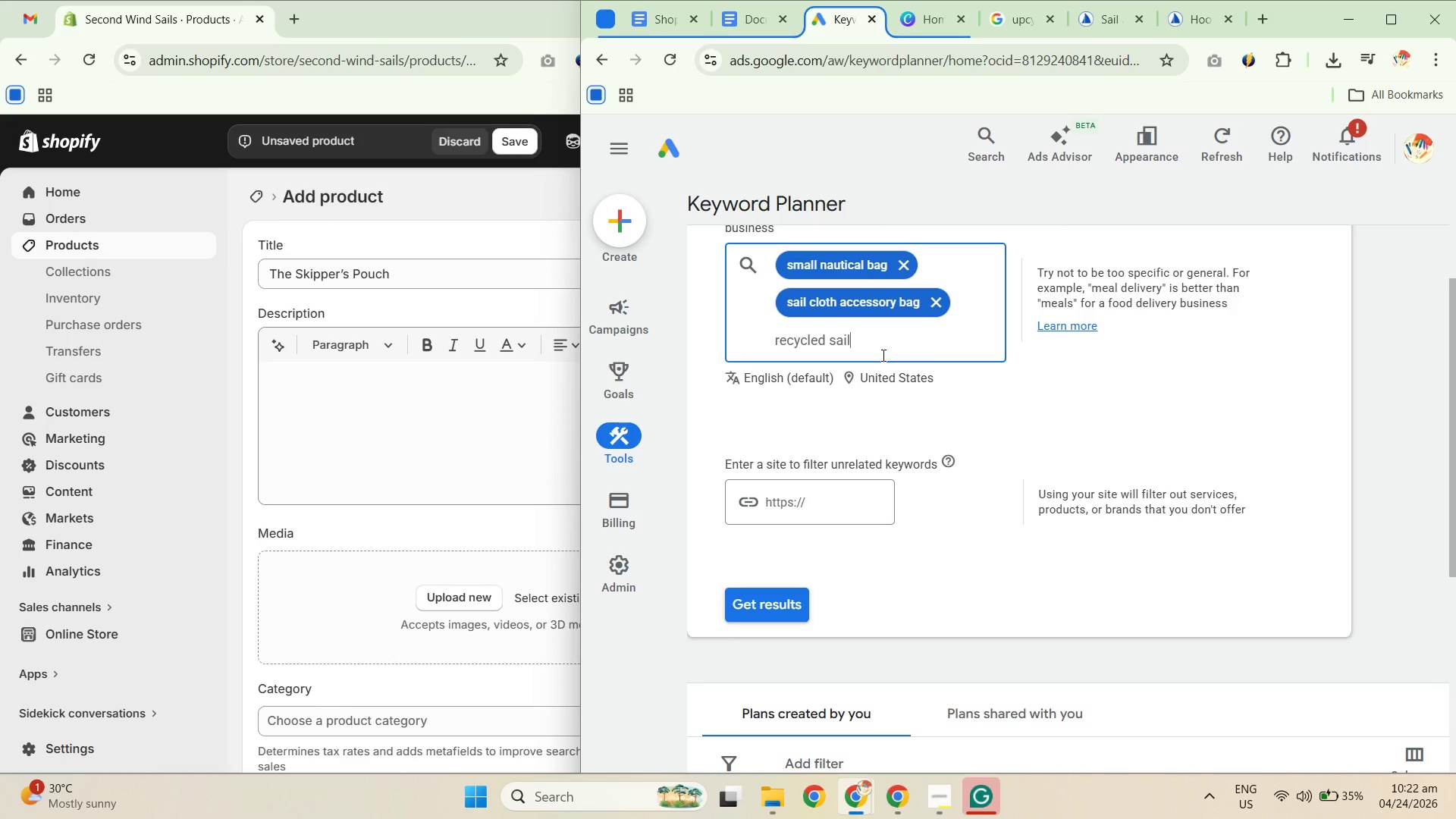 
type( accessories)
 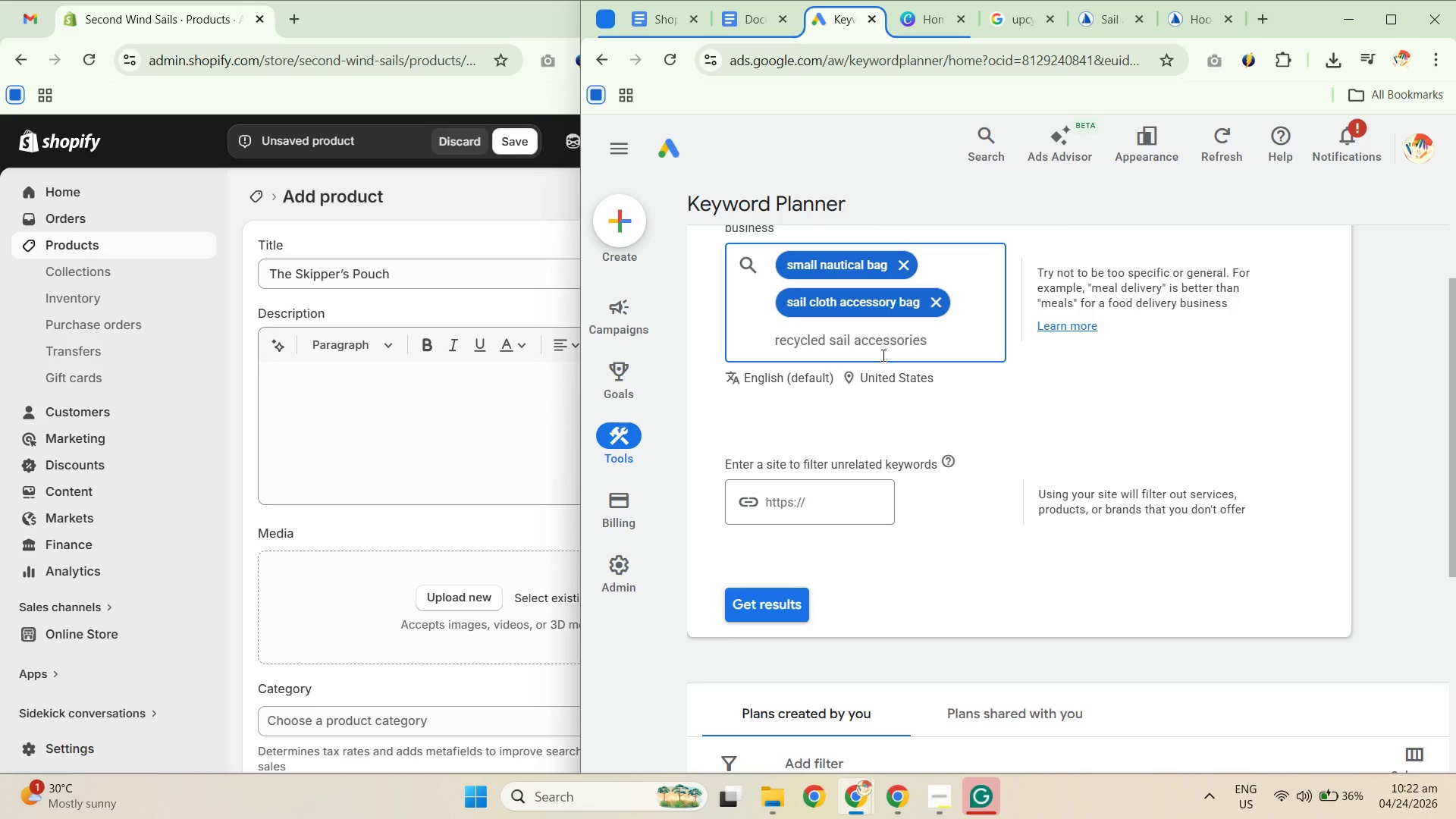 
key(Enter)
 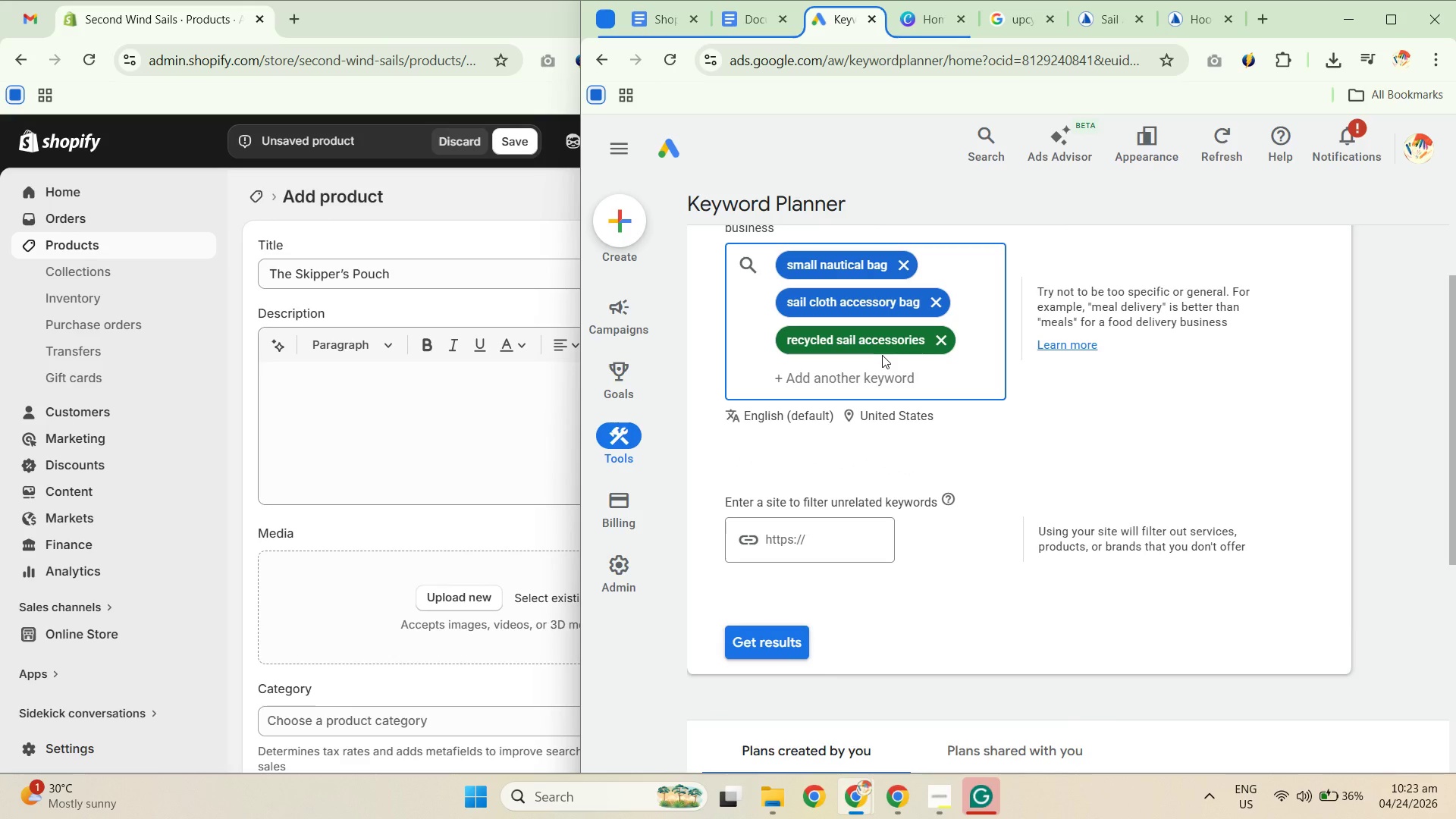 
type(nautical clutch bag)
 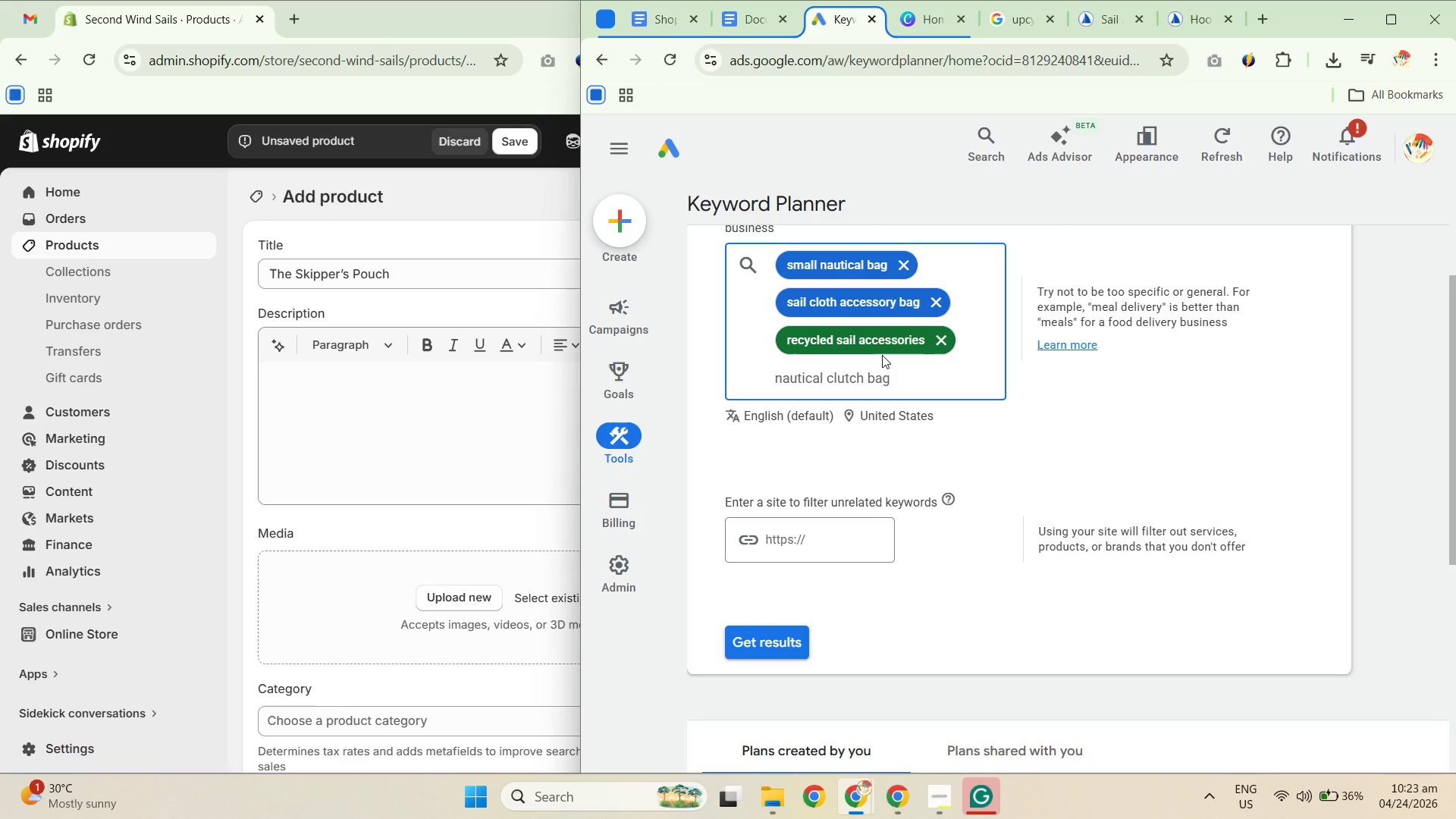 
key(Enter)
 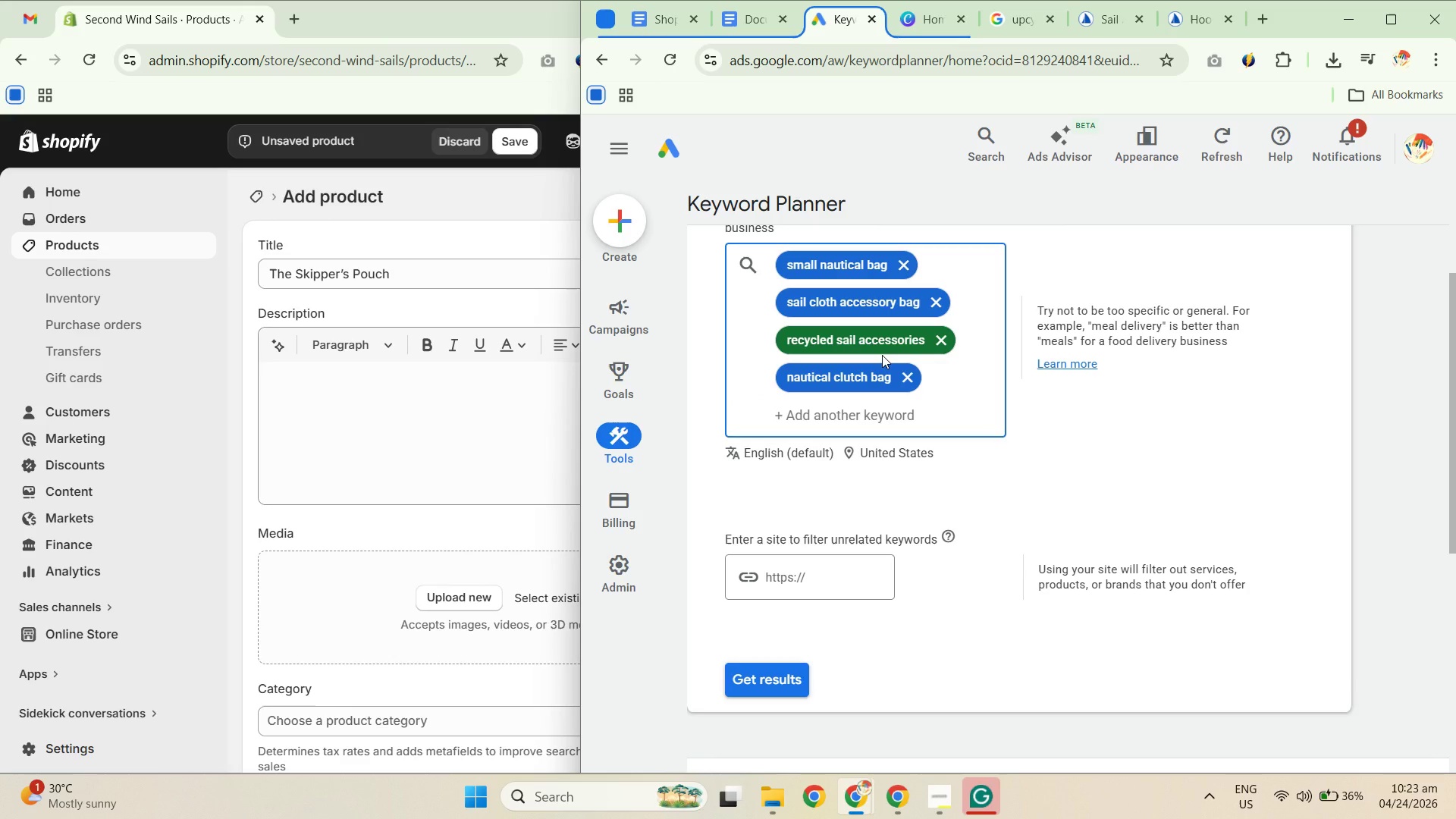 
type(coastal pouch pa)
key(Backspace)
key(Backspace)
type(bah)
key(Backspace)
type(g)
 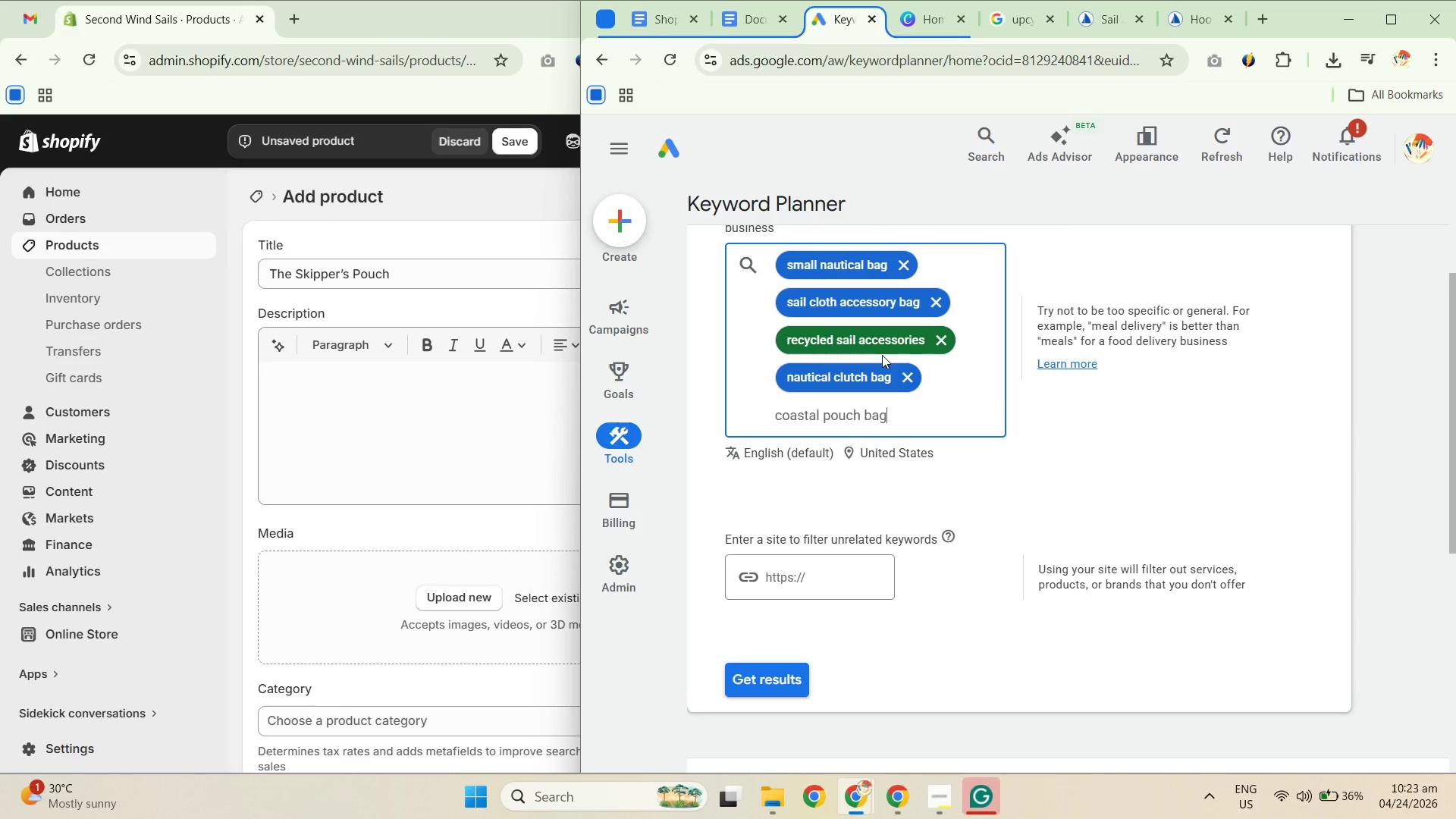 
key(Enter)
 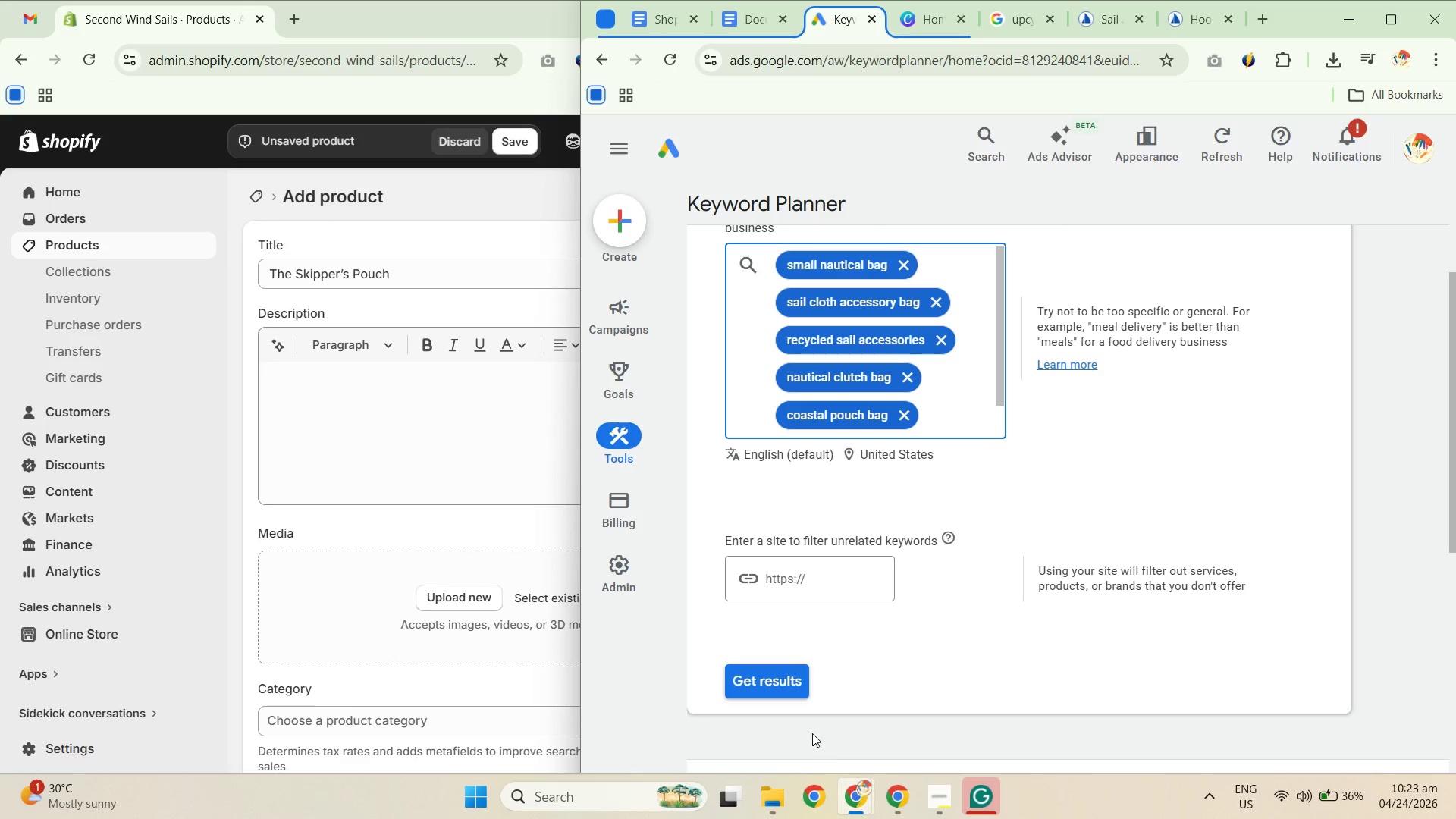 
left_click([793, 674])
 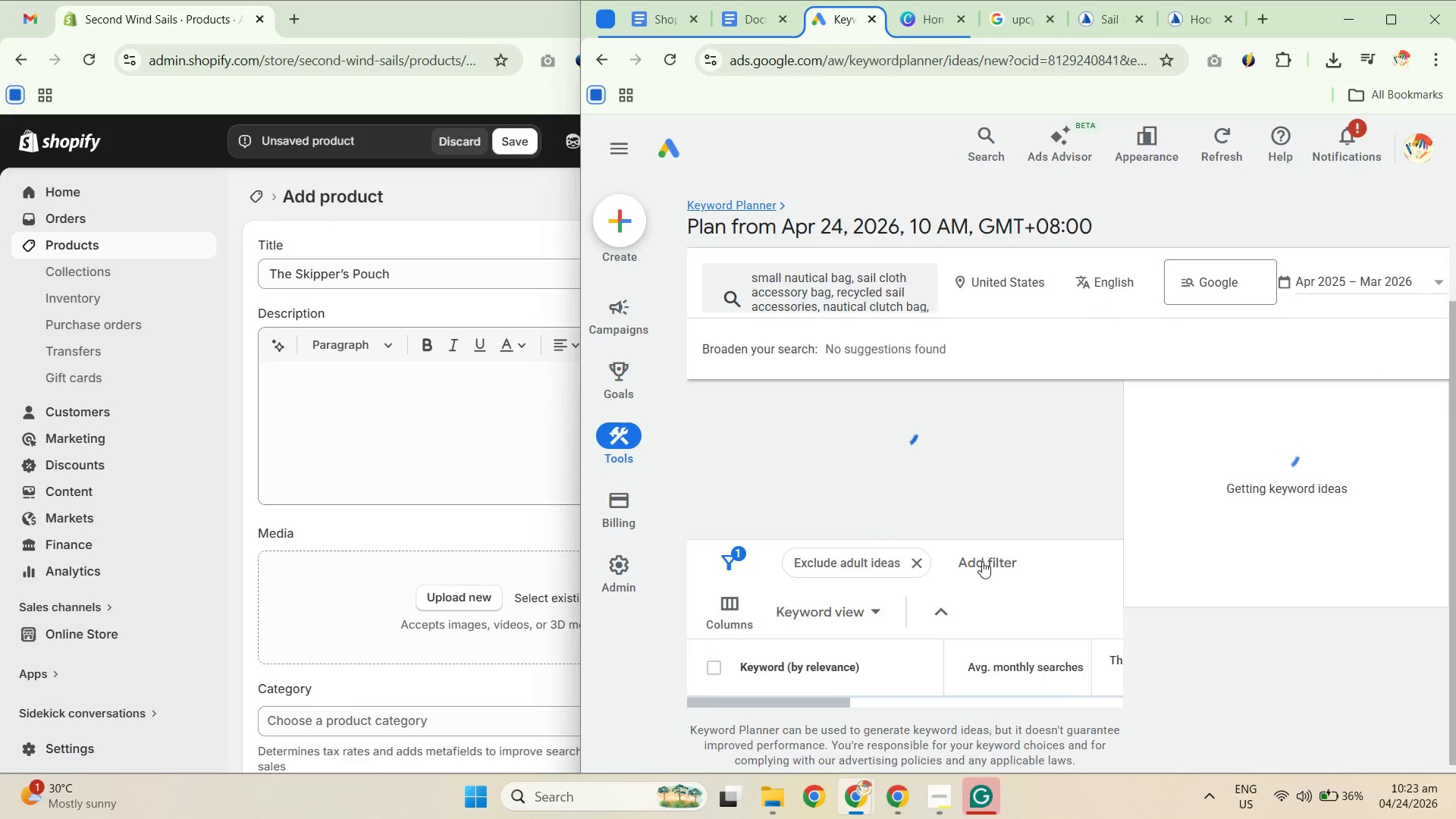 
scroll: coordinate [1079, 523], scroll_direction: down, amount: 1.0
 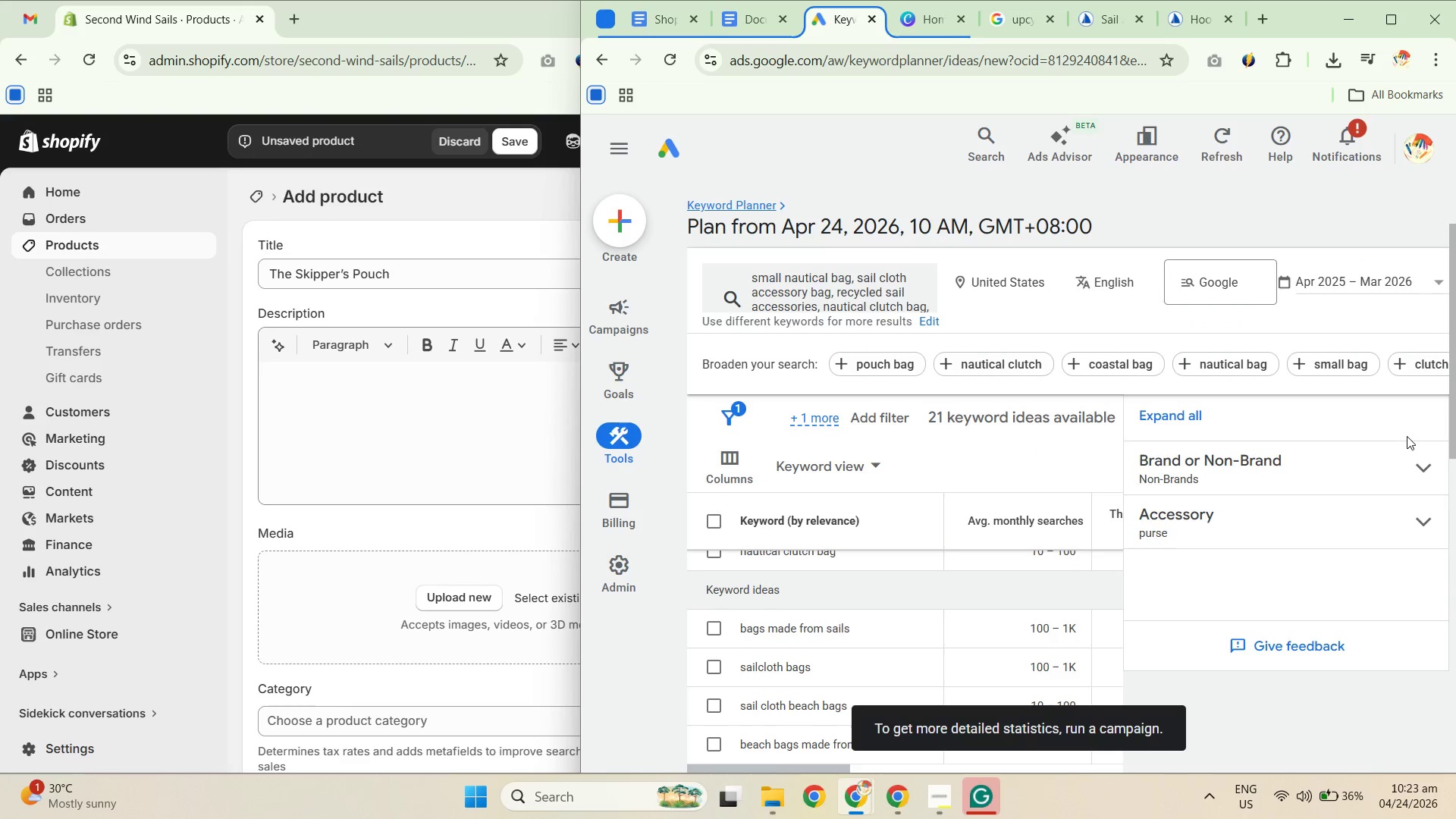 
scroll: coordinate [1373, 431], scroll_direction: up, amount: 4.0
 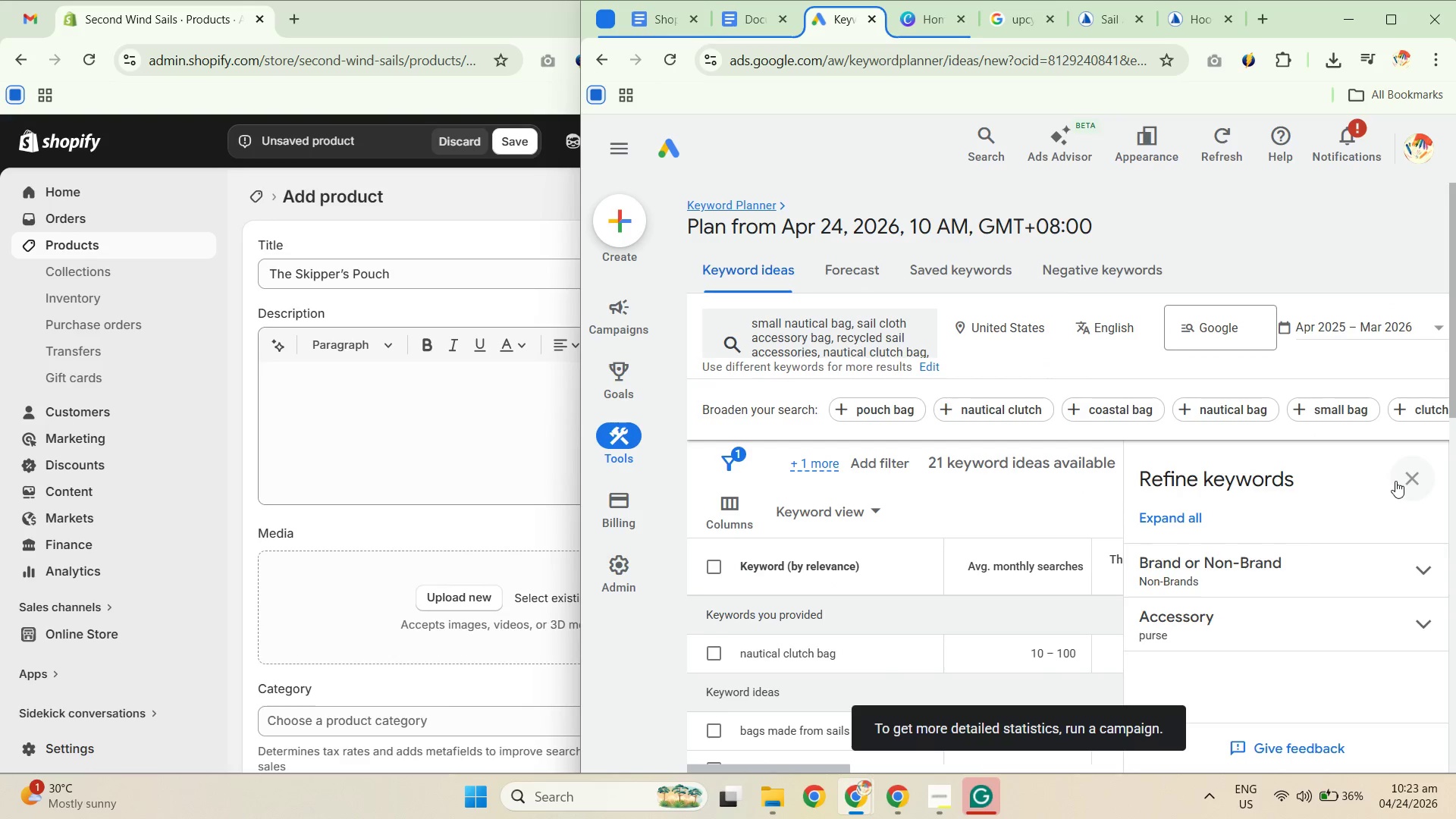 
left_click([1399, 470])
 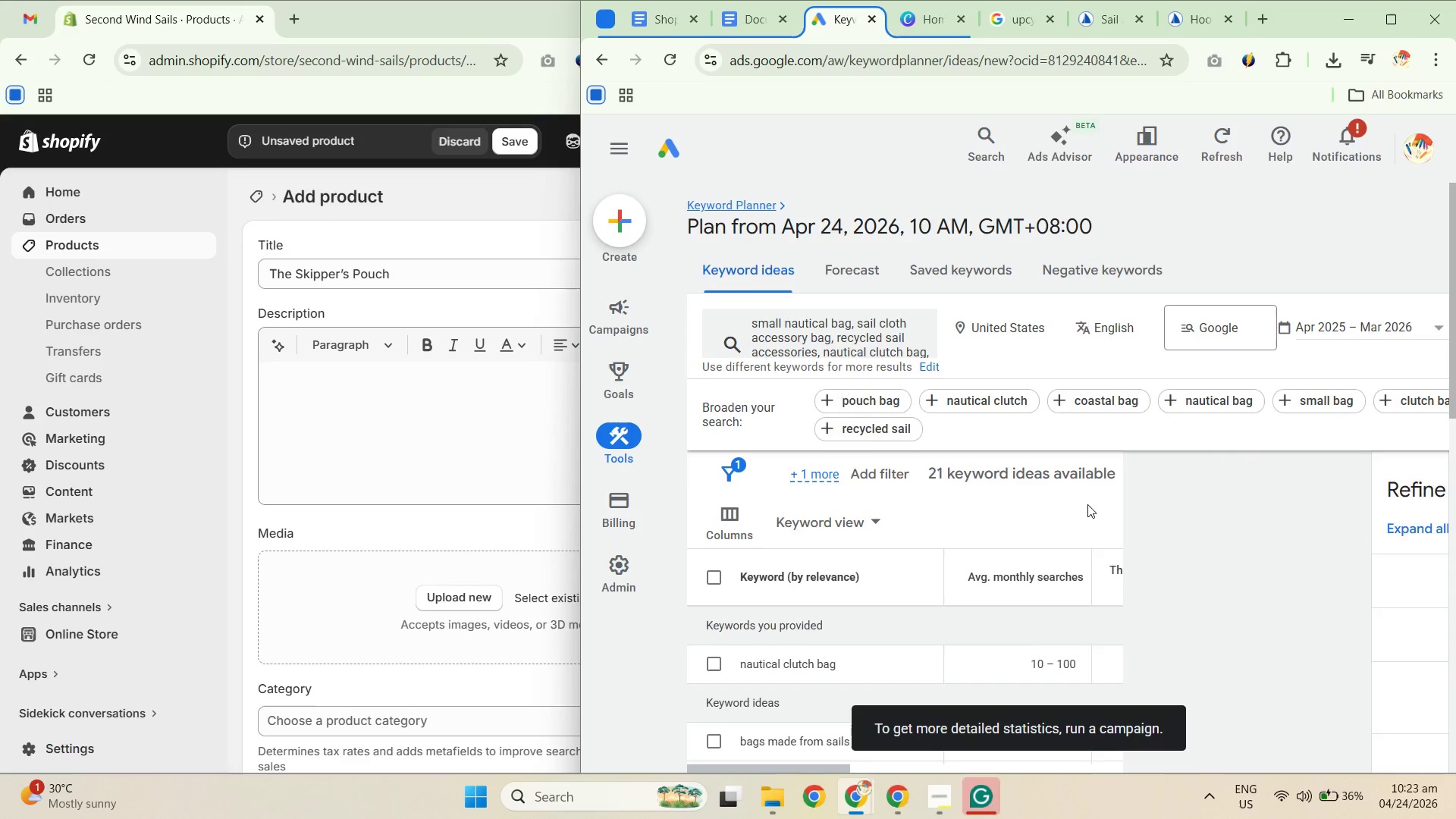 
scroll: coordinate [1090, 595], scroll_direction: up, amount: 1.0
 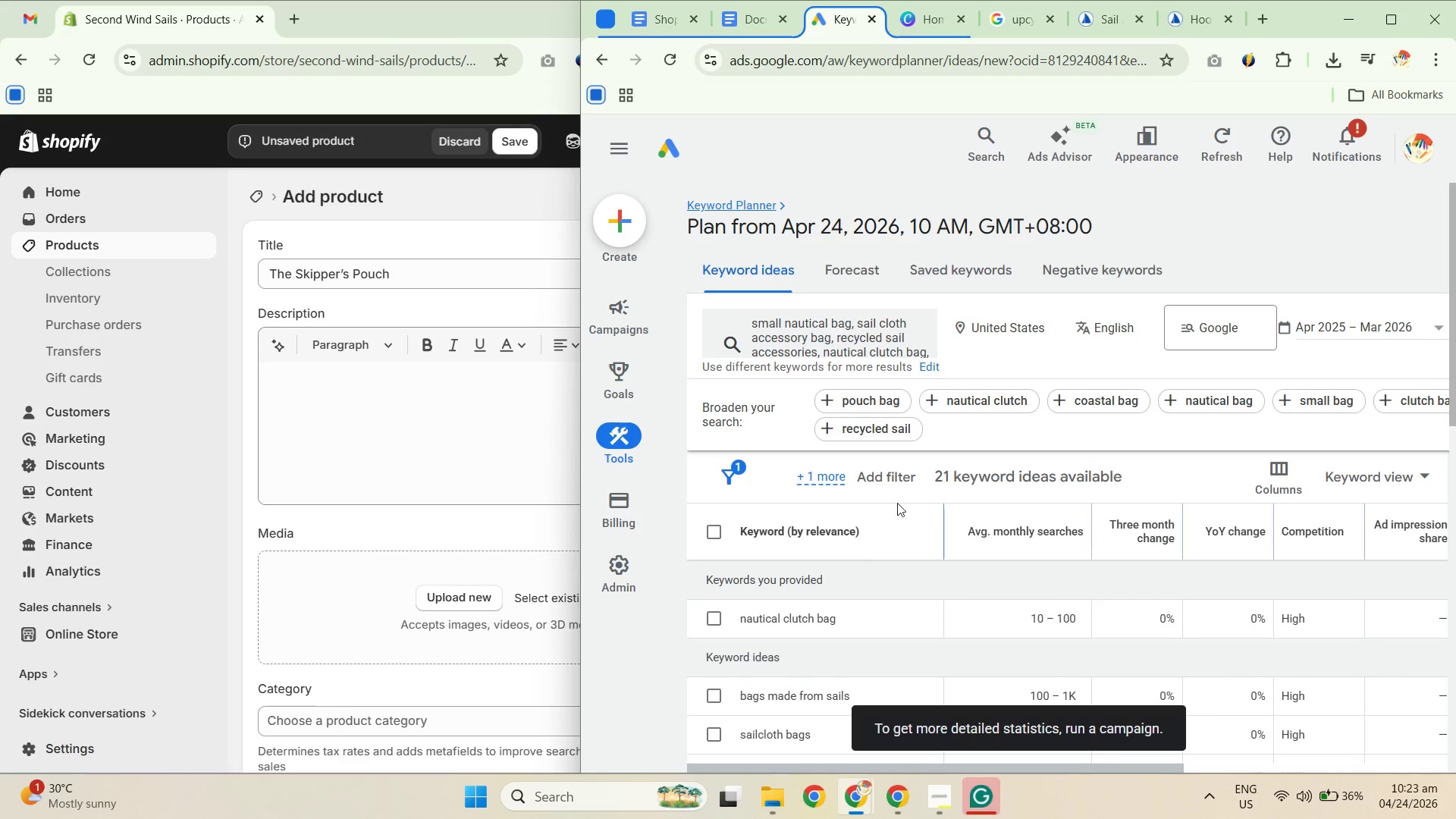 
scroll: coordinate [1065, 610], scroll_direction: down, amount: 10.0
 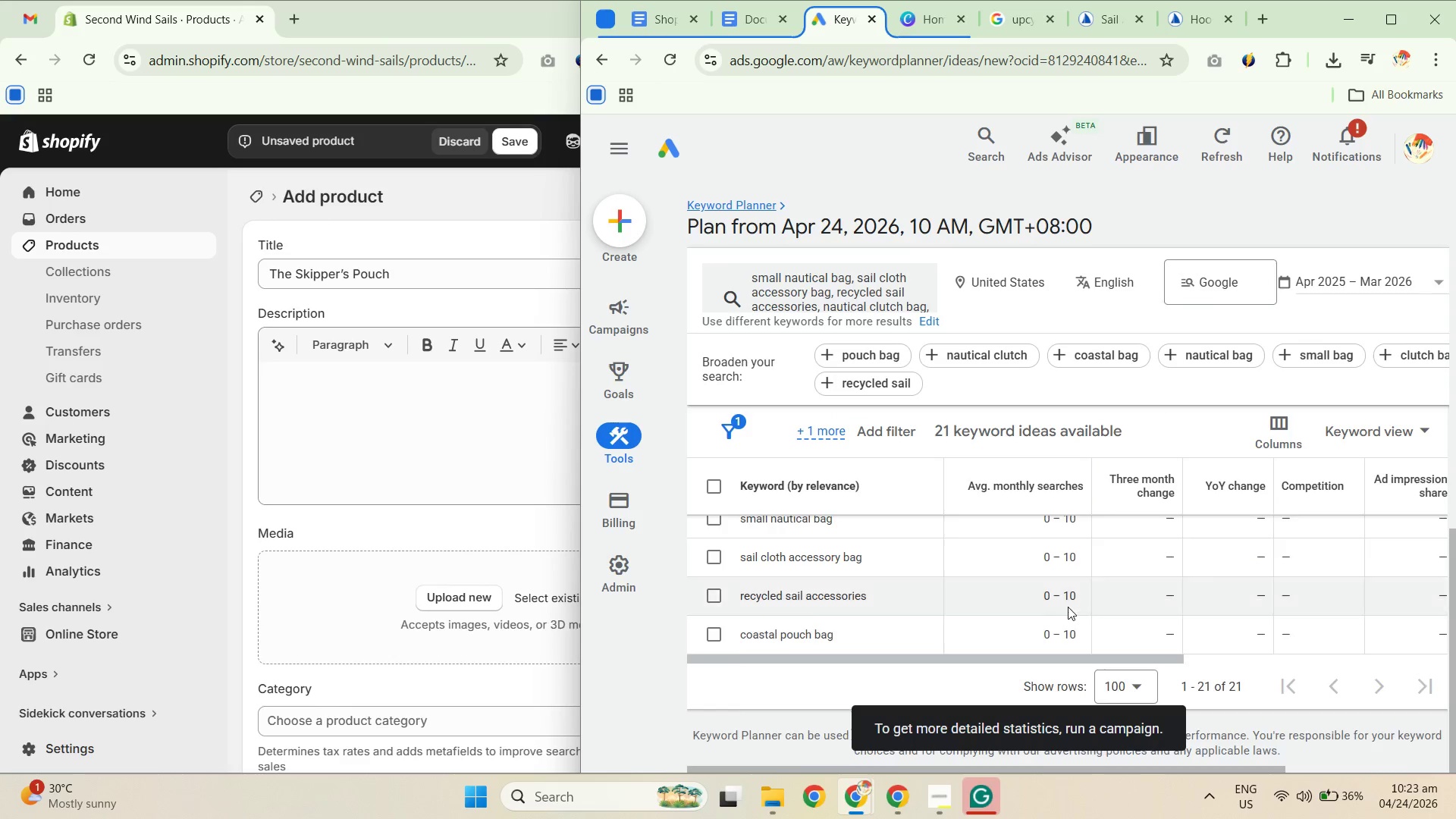 
scroll: coordinate [1045, 603], scroll_direction: up, amount: 11.0
 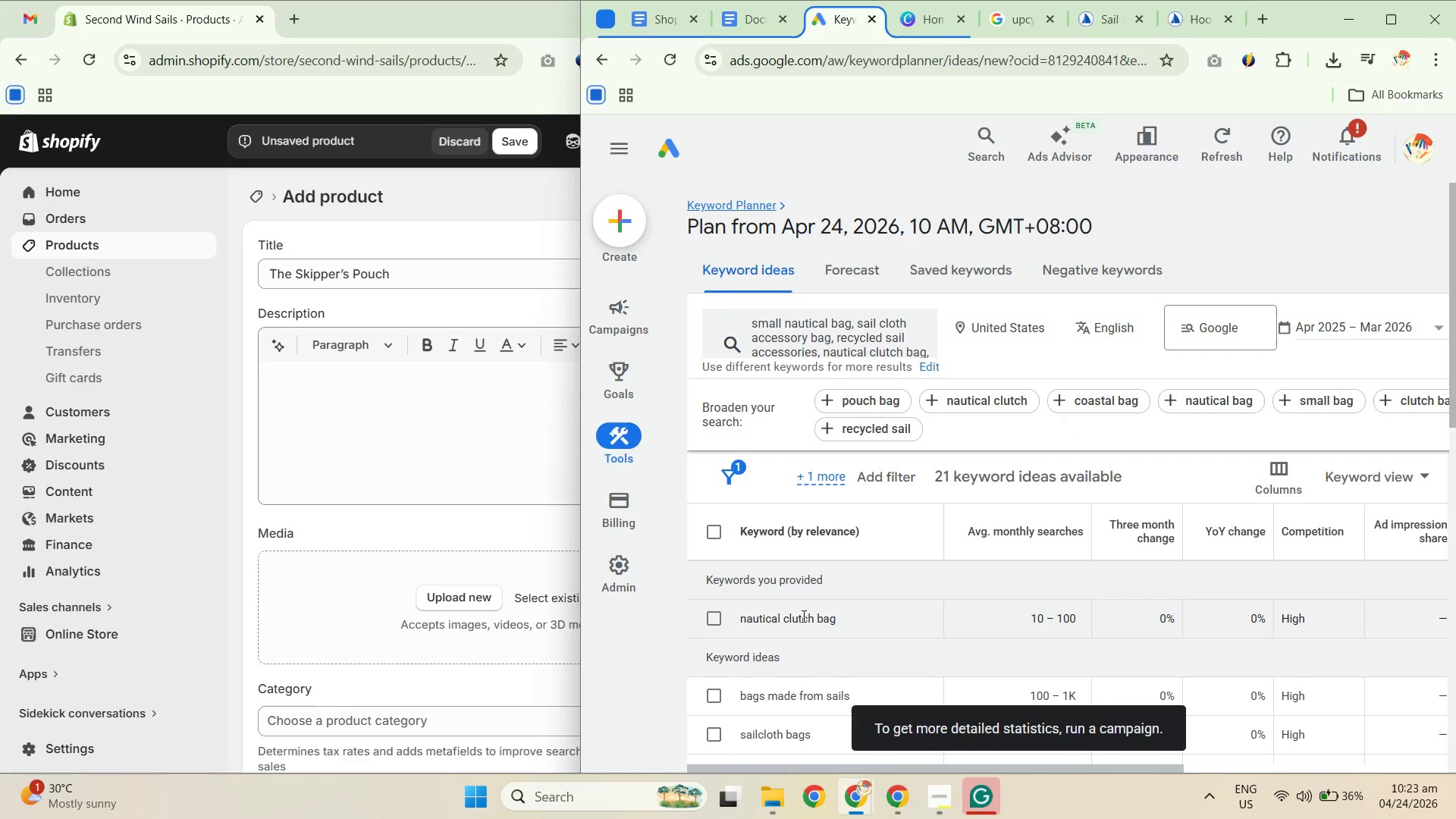 
left_click_drag(start_coordinate=[879, 613], to_coordinate=[709, 617])
 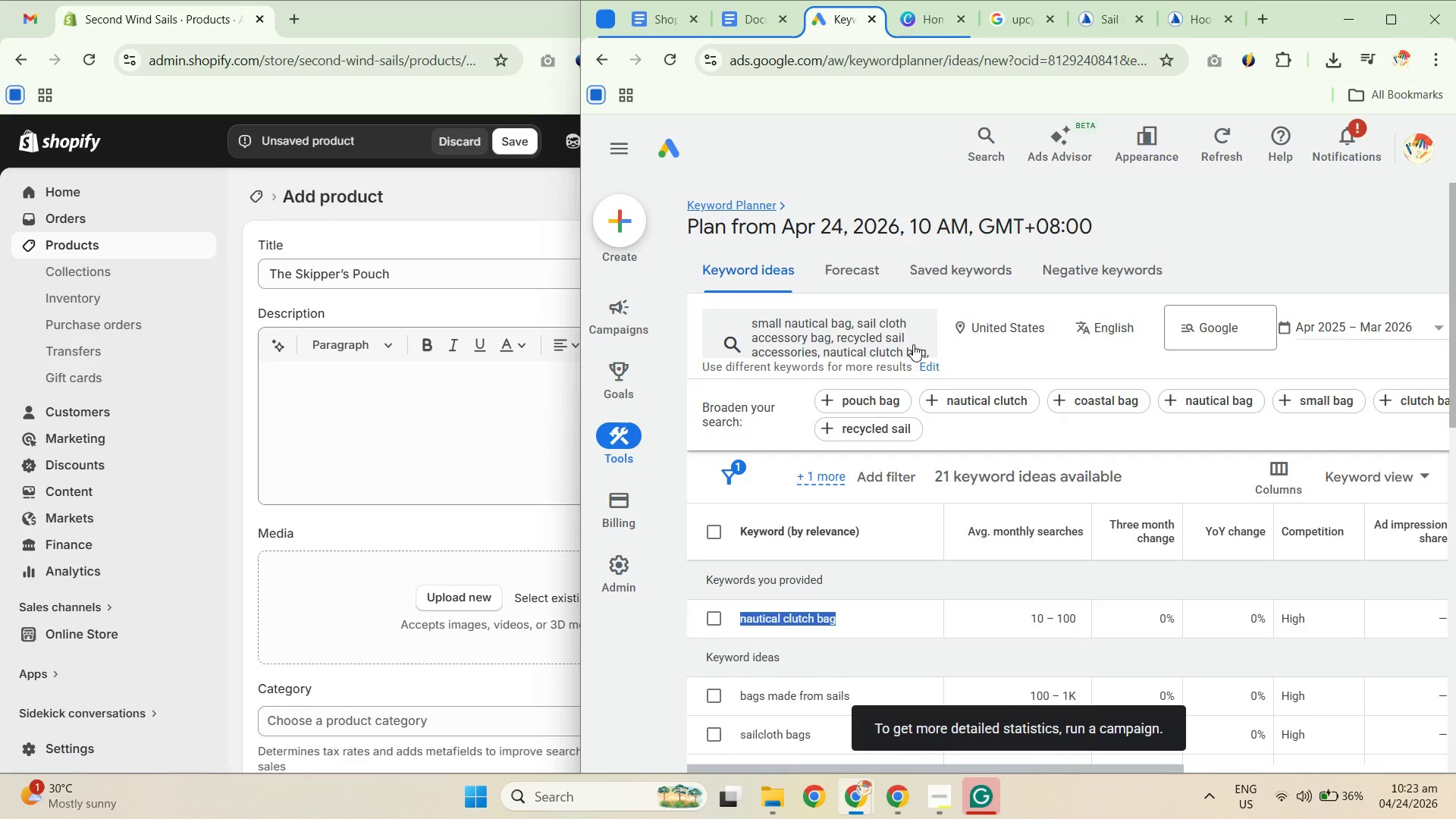 
scroll: coordinate [847, 635], scroll_direction: down, amount: 7.0
 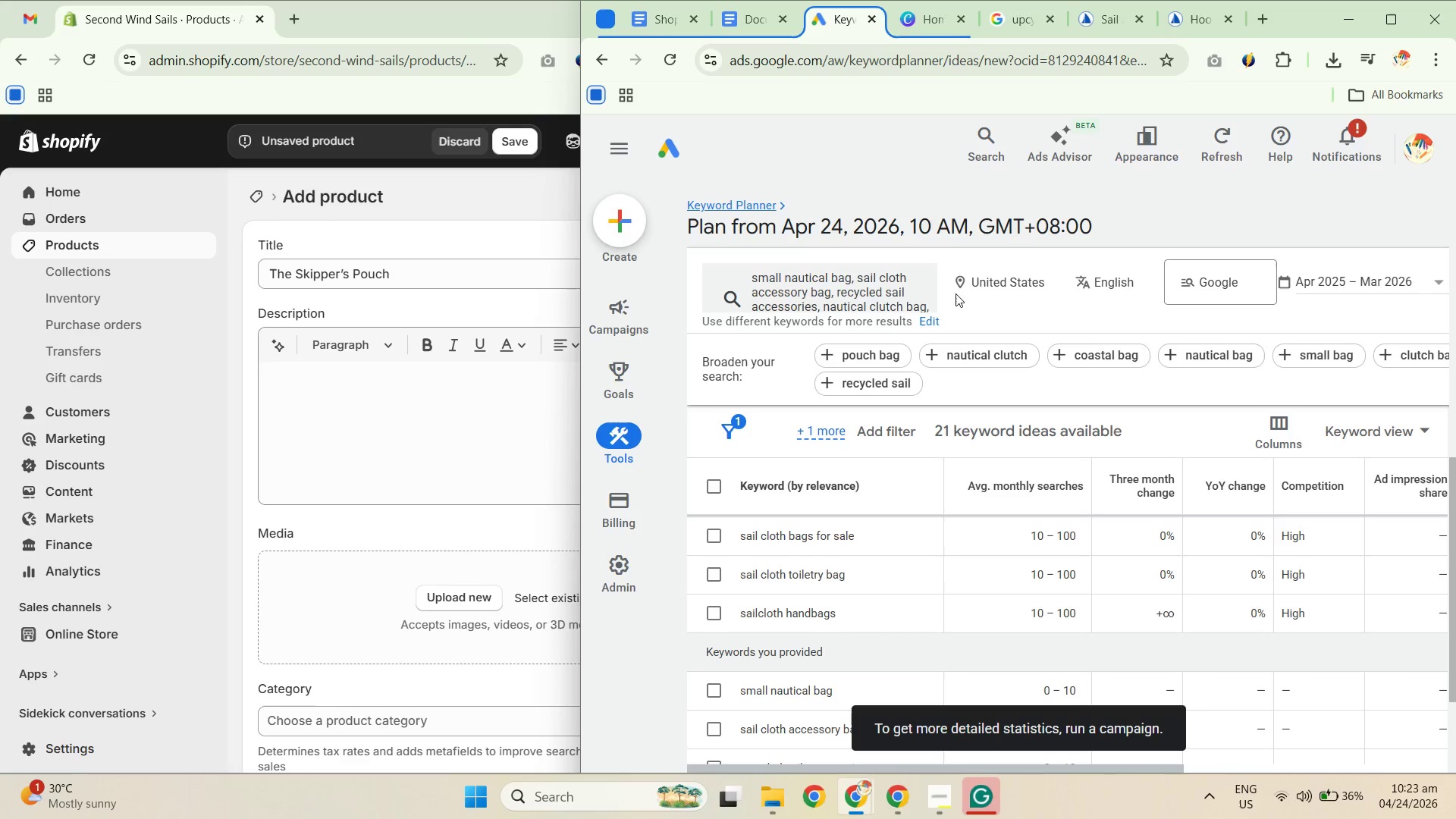 
left_click([918, 278])
 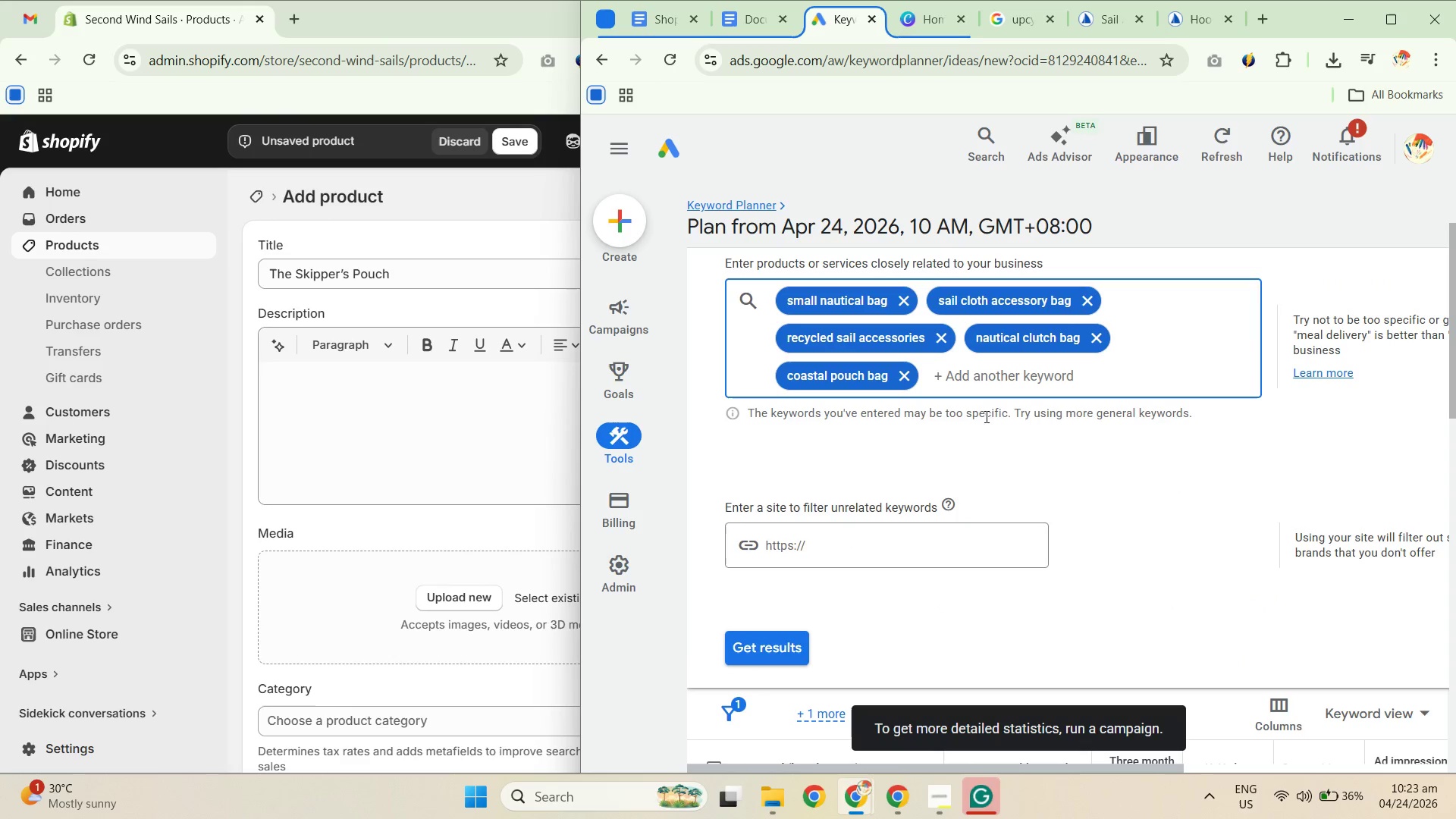 
left_click([1002, 367])
 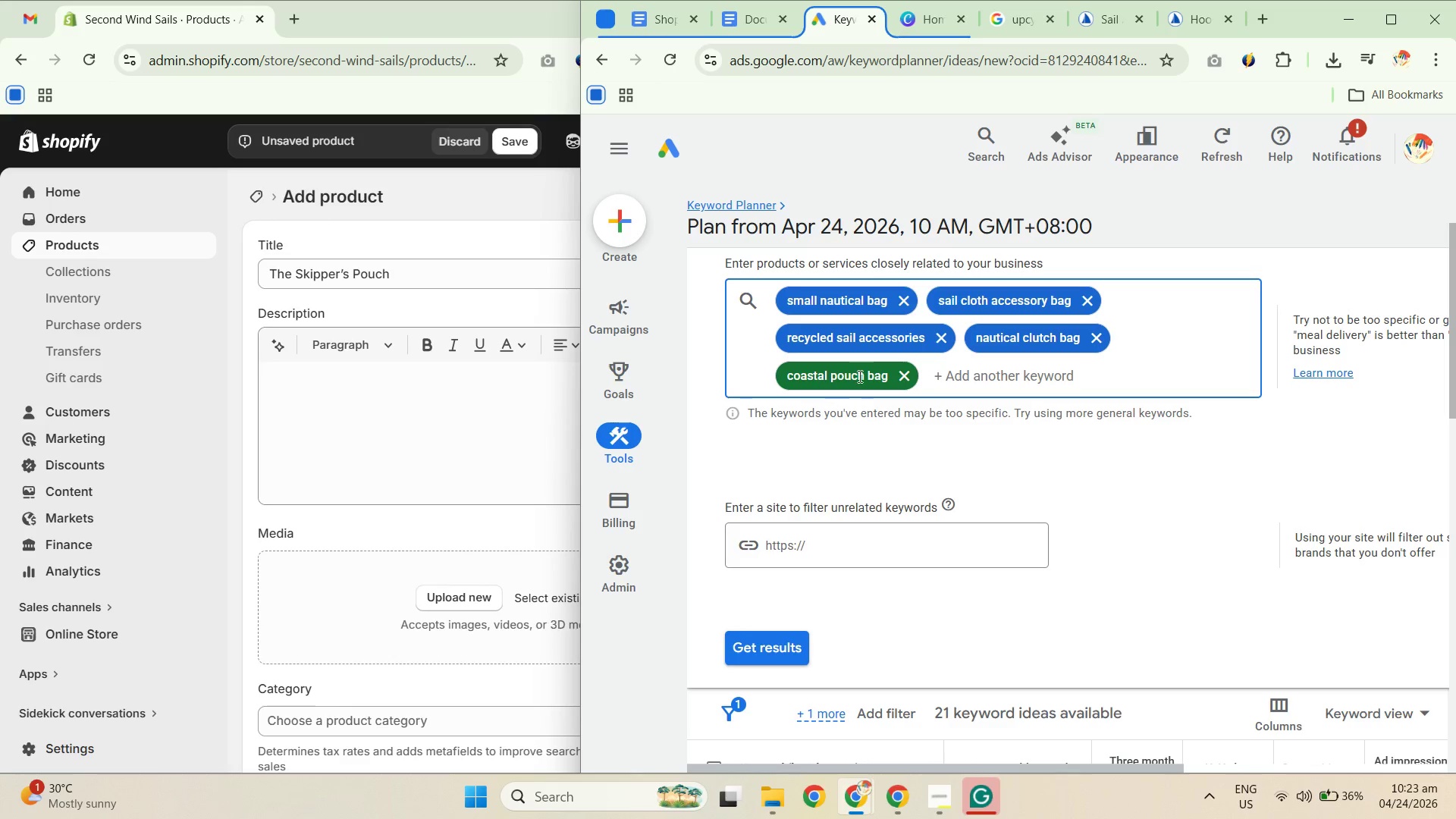 
wait(14.23)
 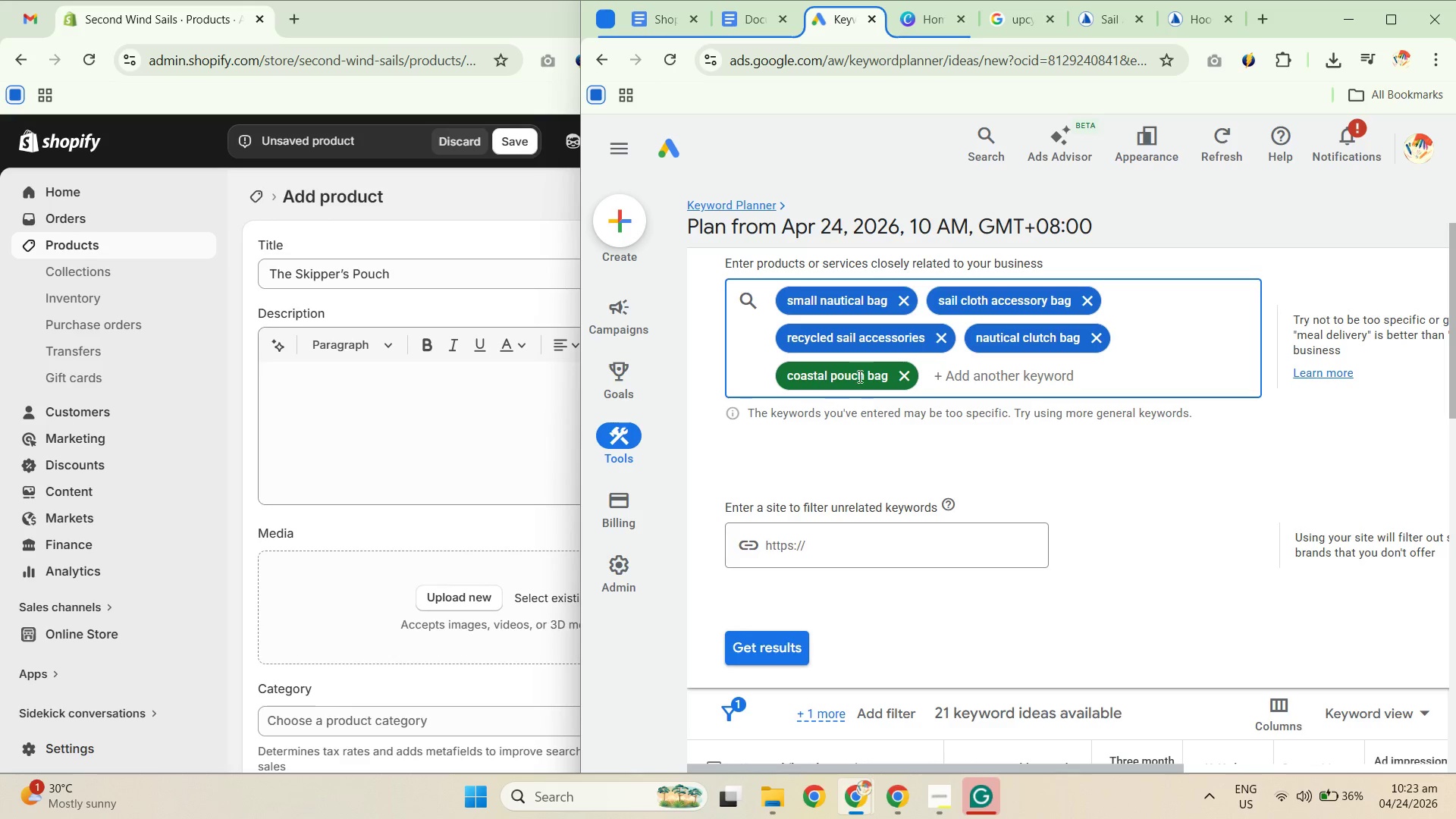 
left_click([988, 379])
 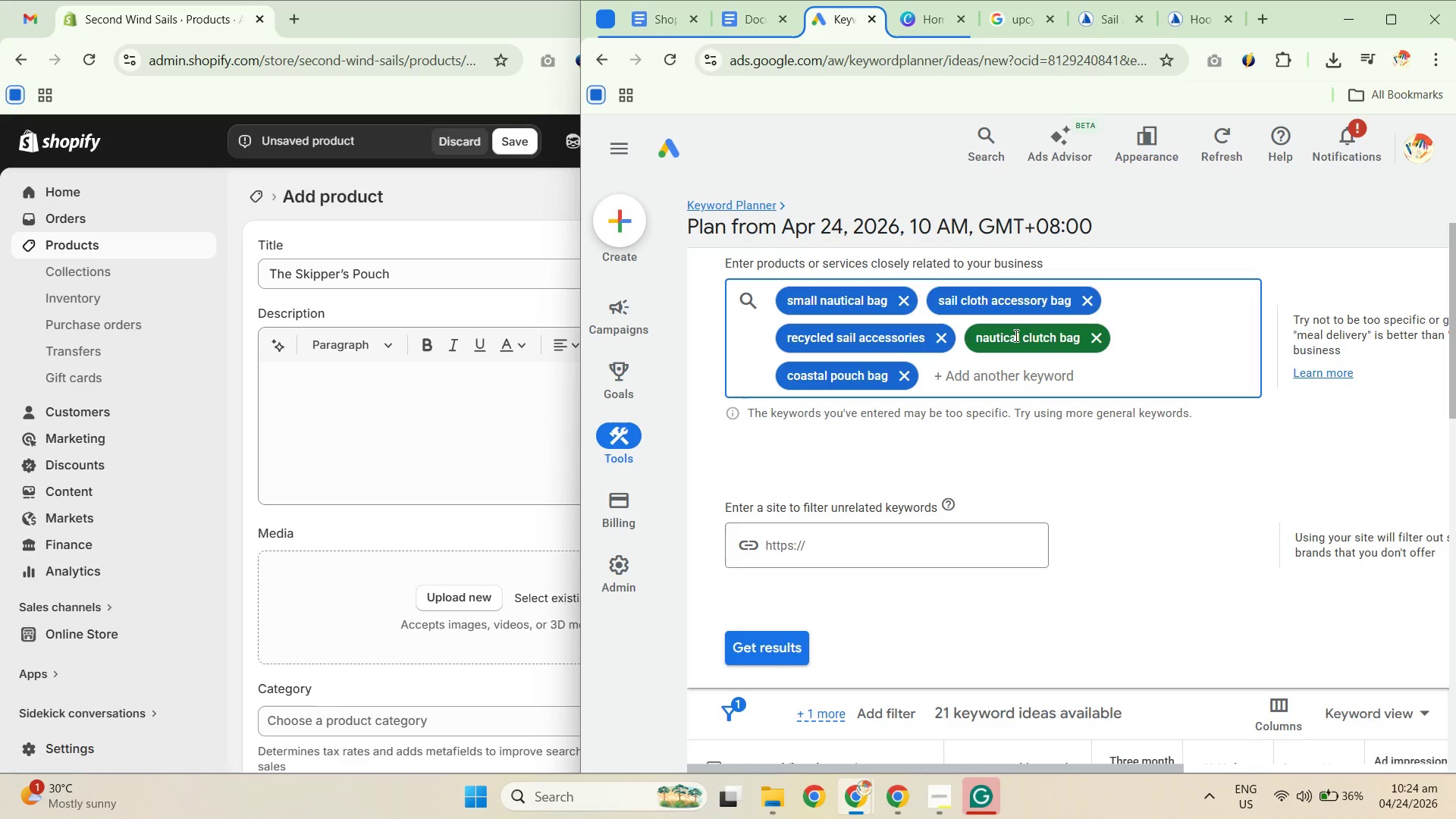 
wait(22.83)
 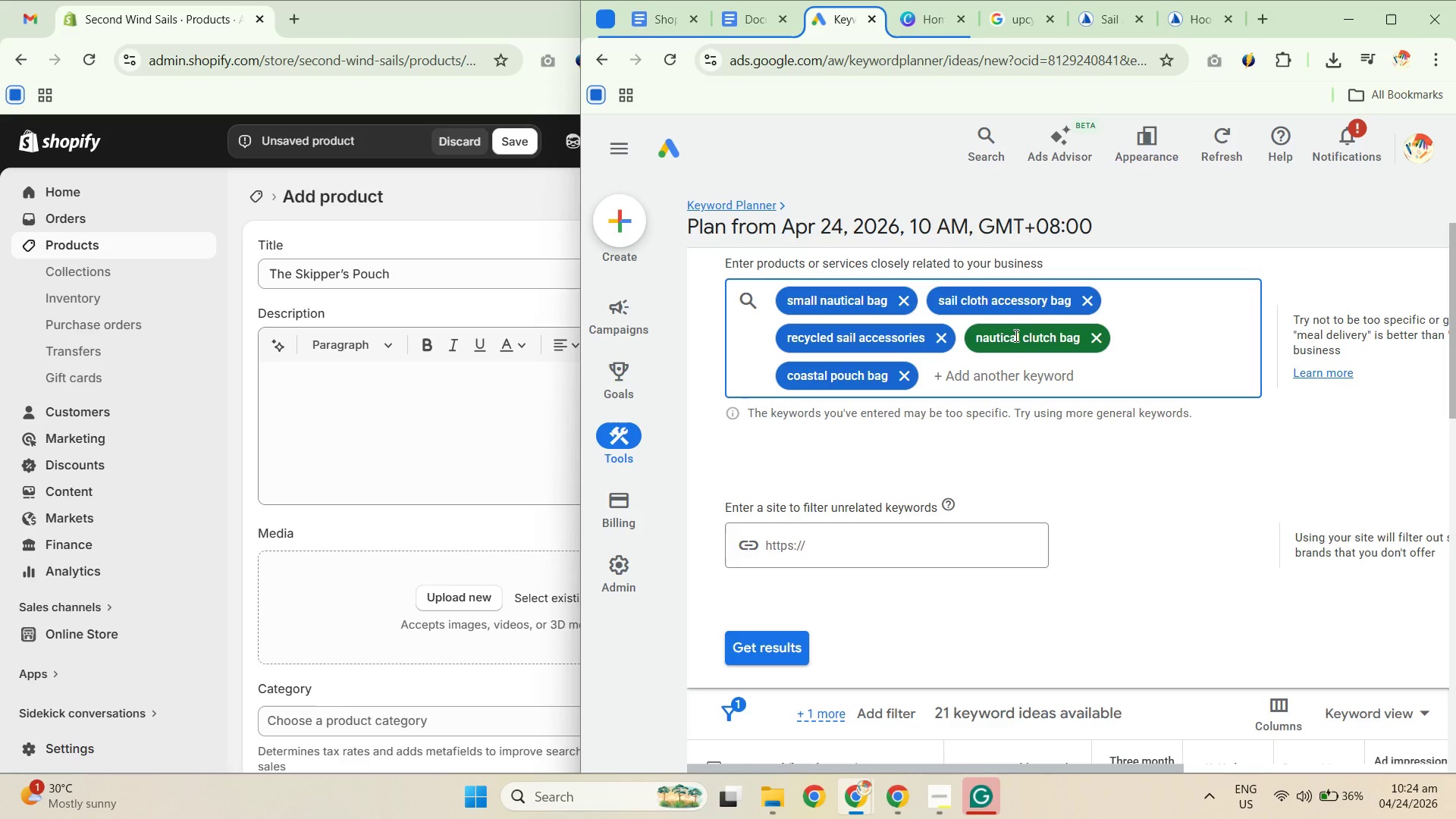 
left_click([983, 376])
 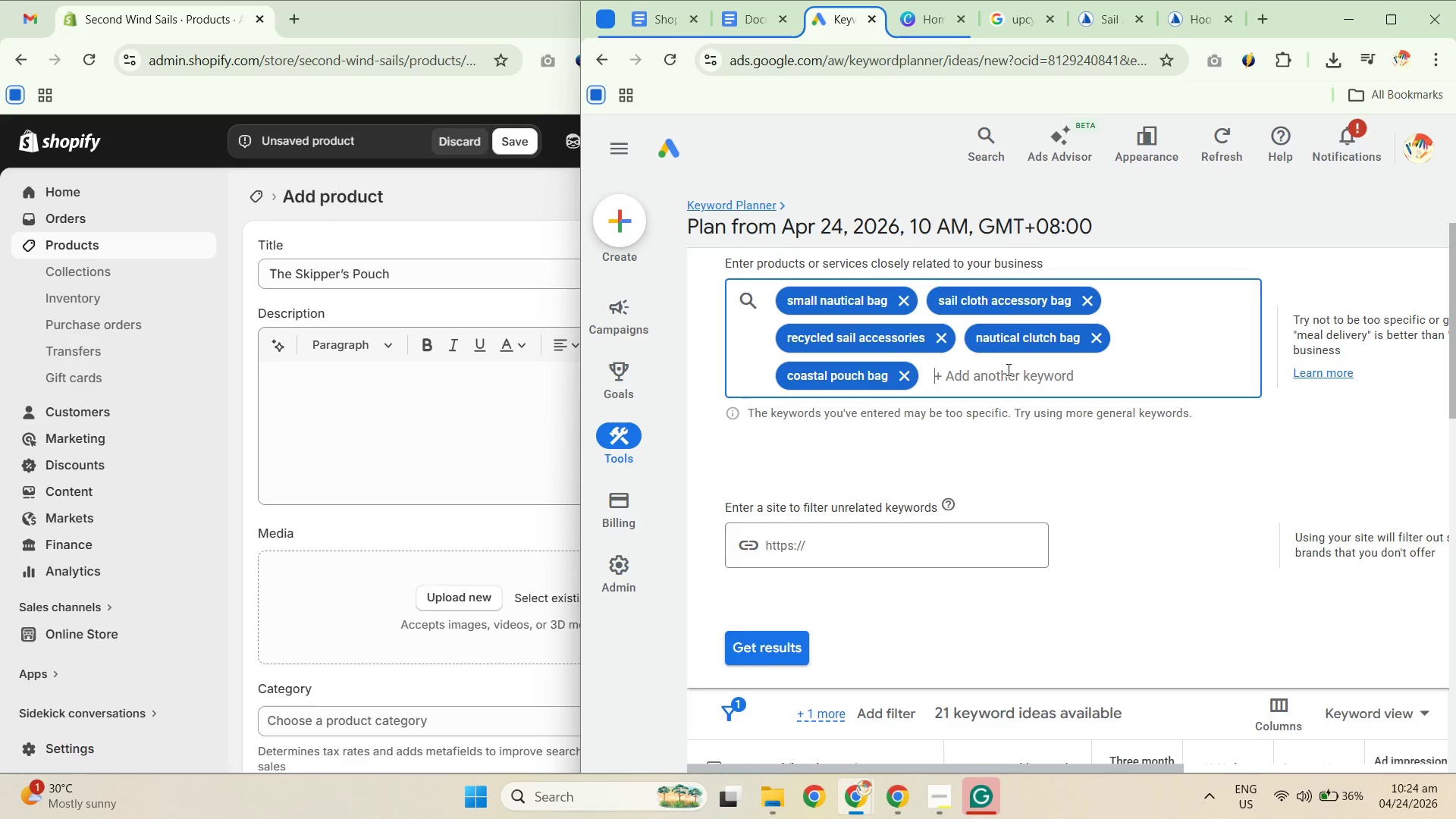 
type(nautical pouch bag)
 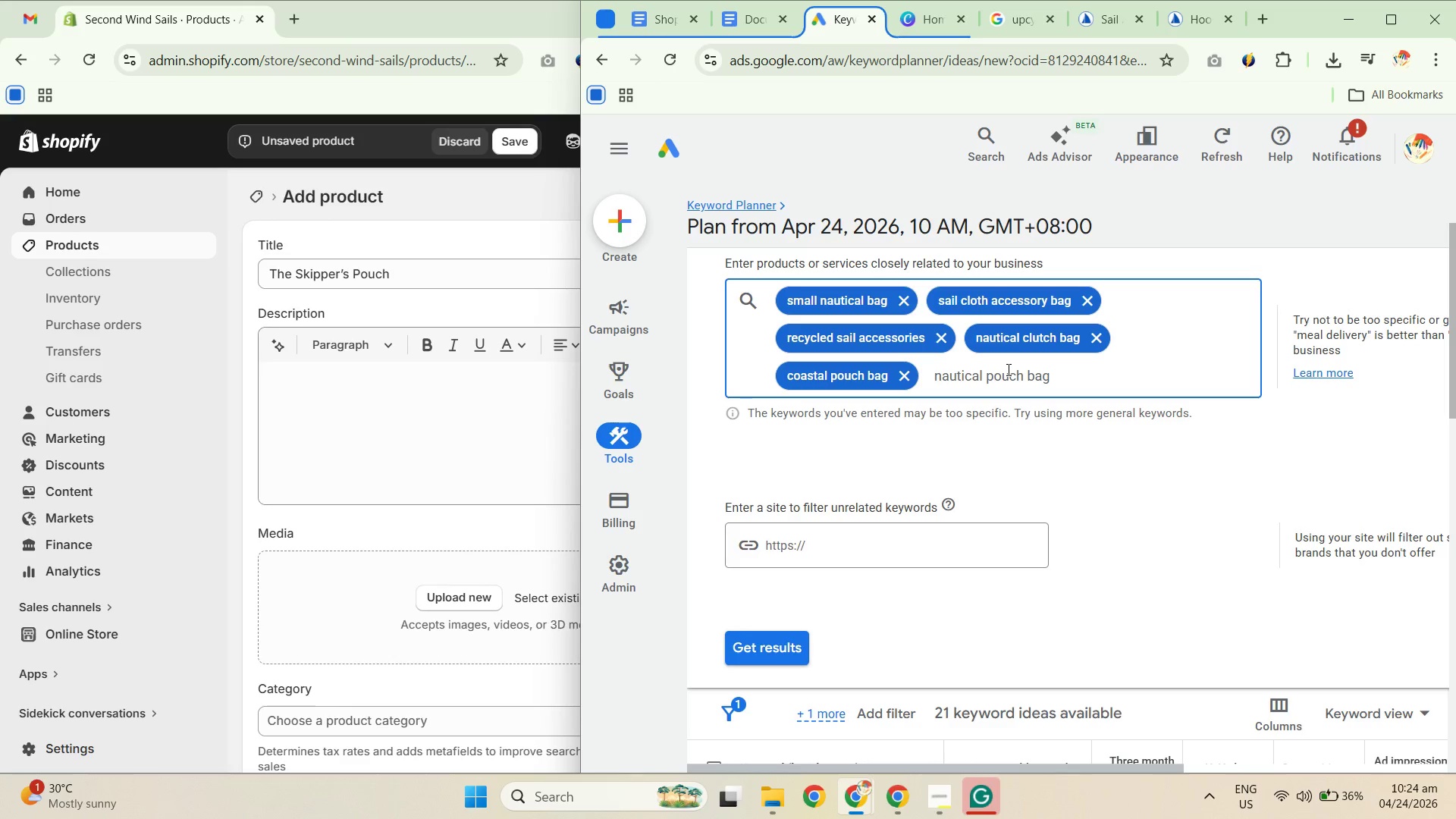 
key(Enter)
 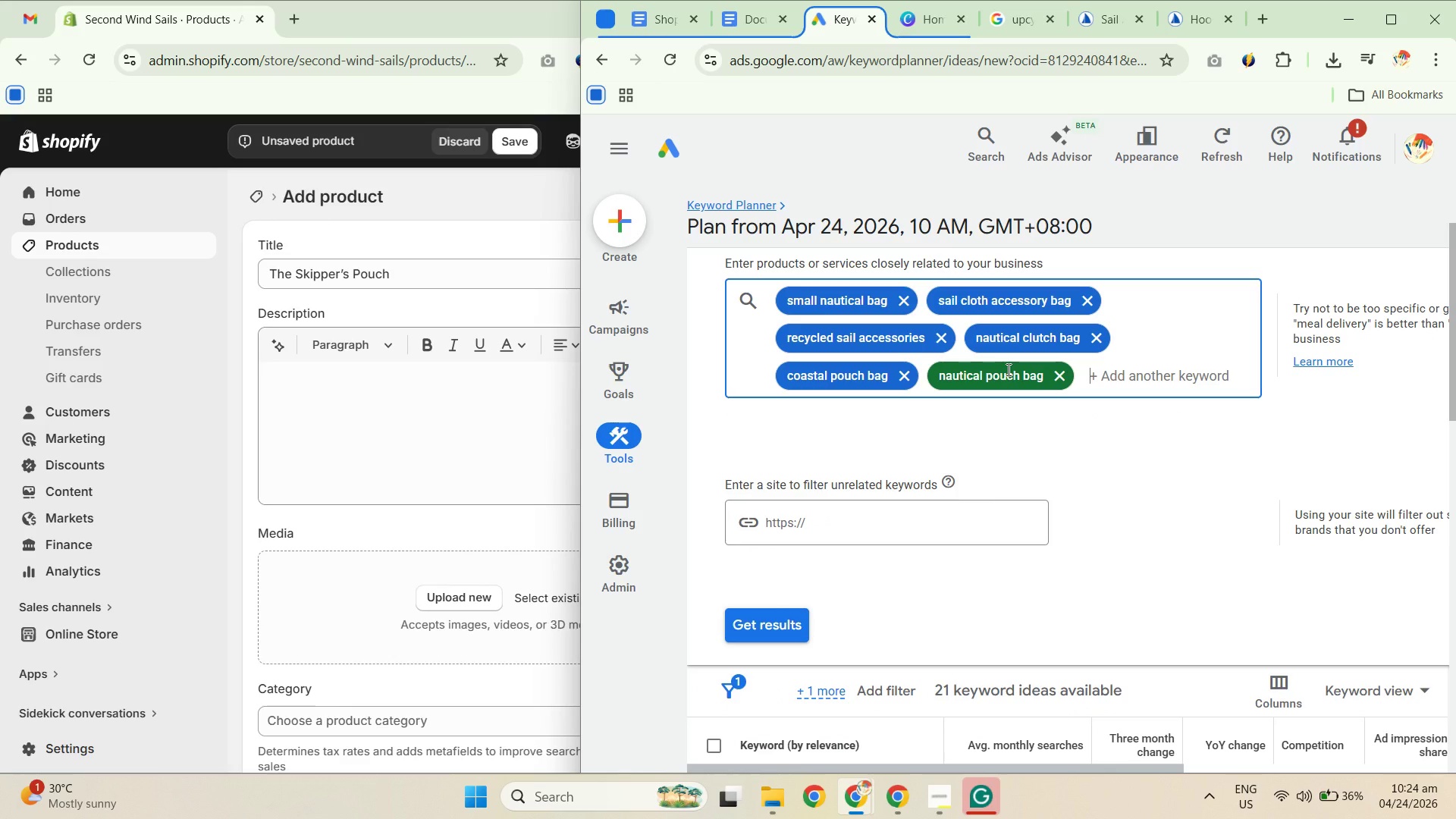 
wait(8.56)
 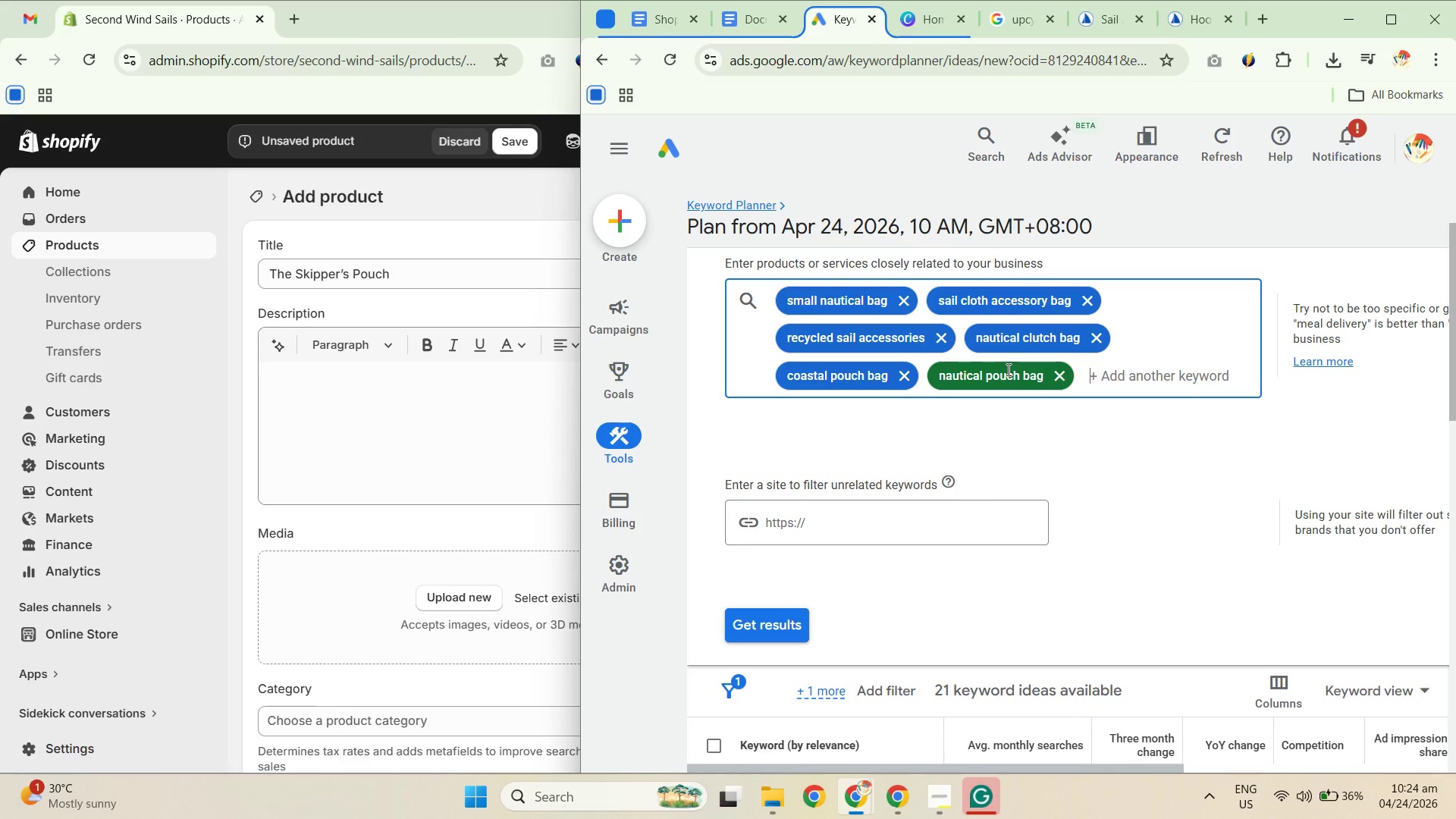 
left_click([1107, 378])
 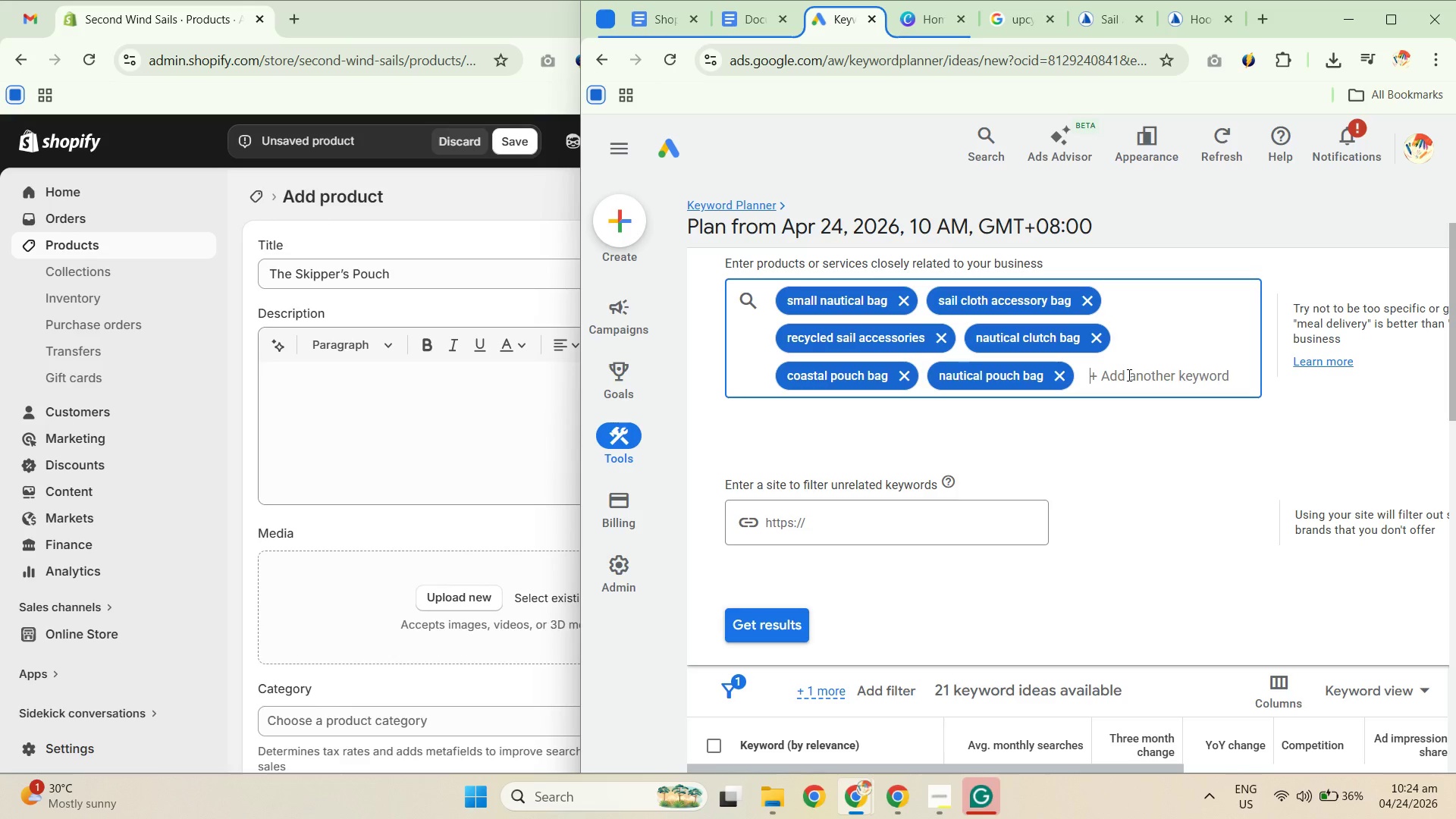 
type(small sal cloth )
key(Backspace)
key(Backspace)
key(Backspace)
key(Backspace)
key(Backspace)
key(Backspace)
key(Backspace)
key(Backspace)
type(il cloth bag)
 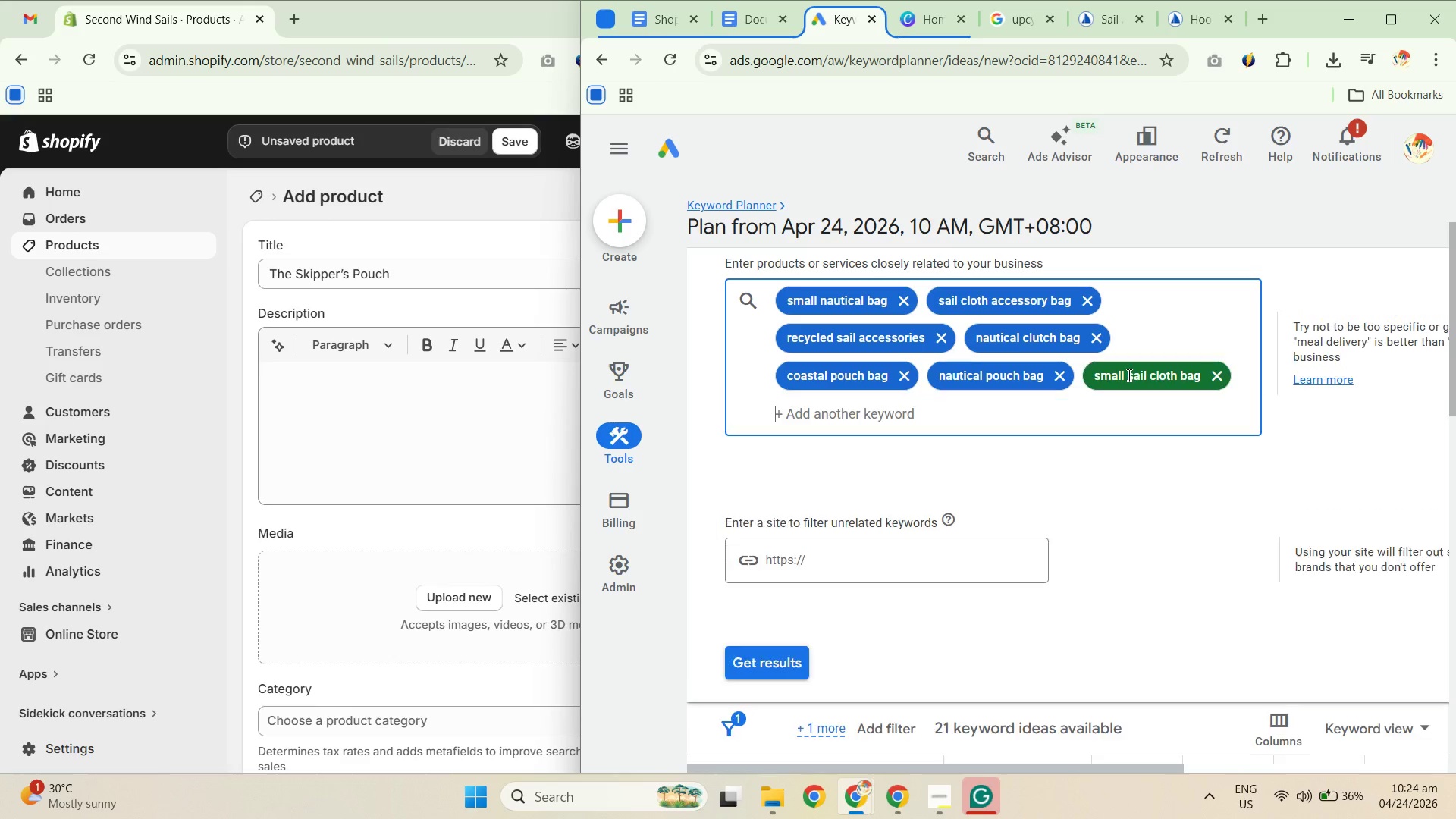 
key(Enter)
 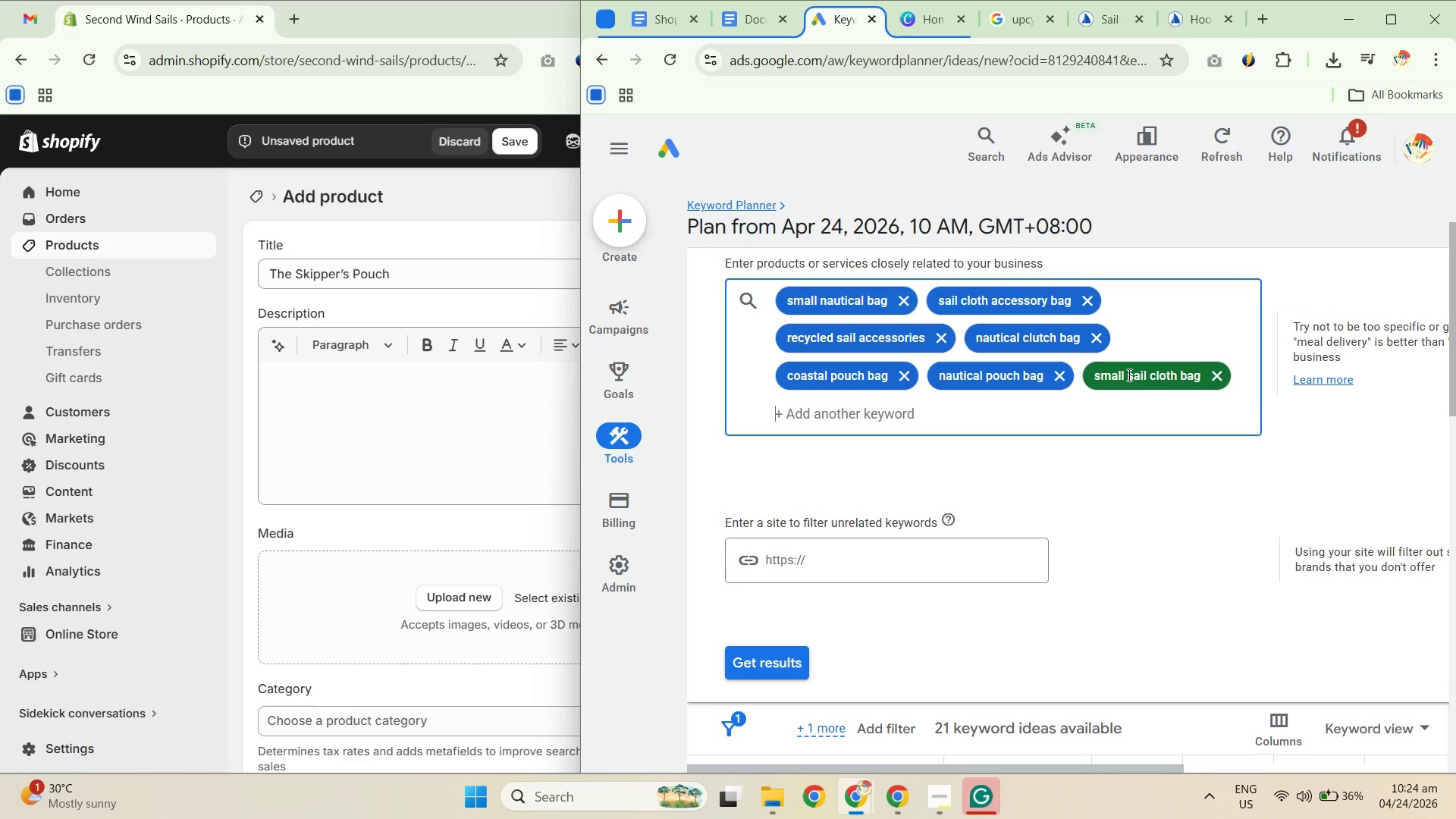 
type(nautica wristley)
 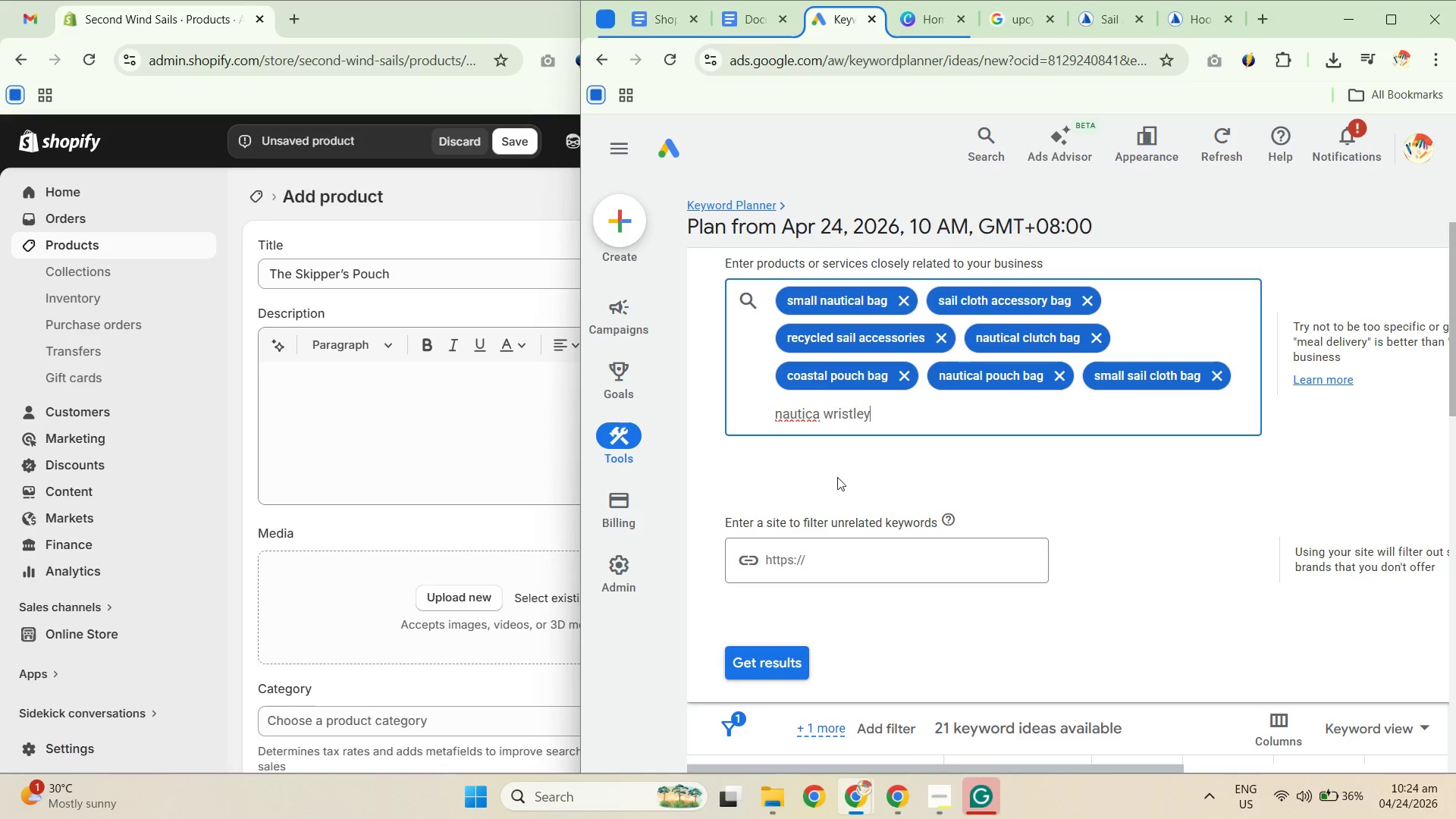 
left_click([814, 418])
 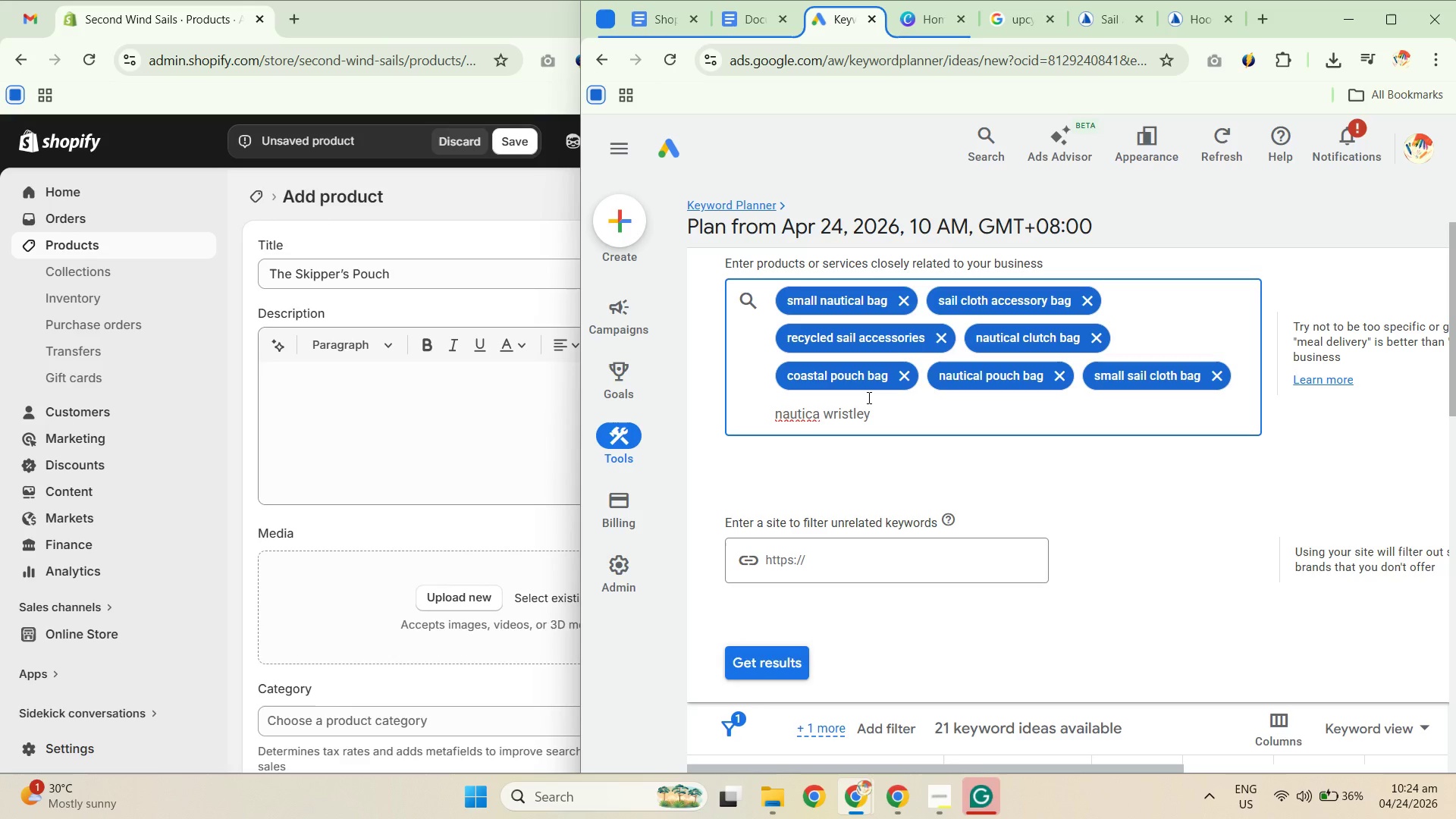 
key(ArrowRight)
 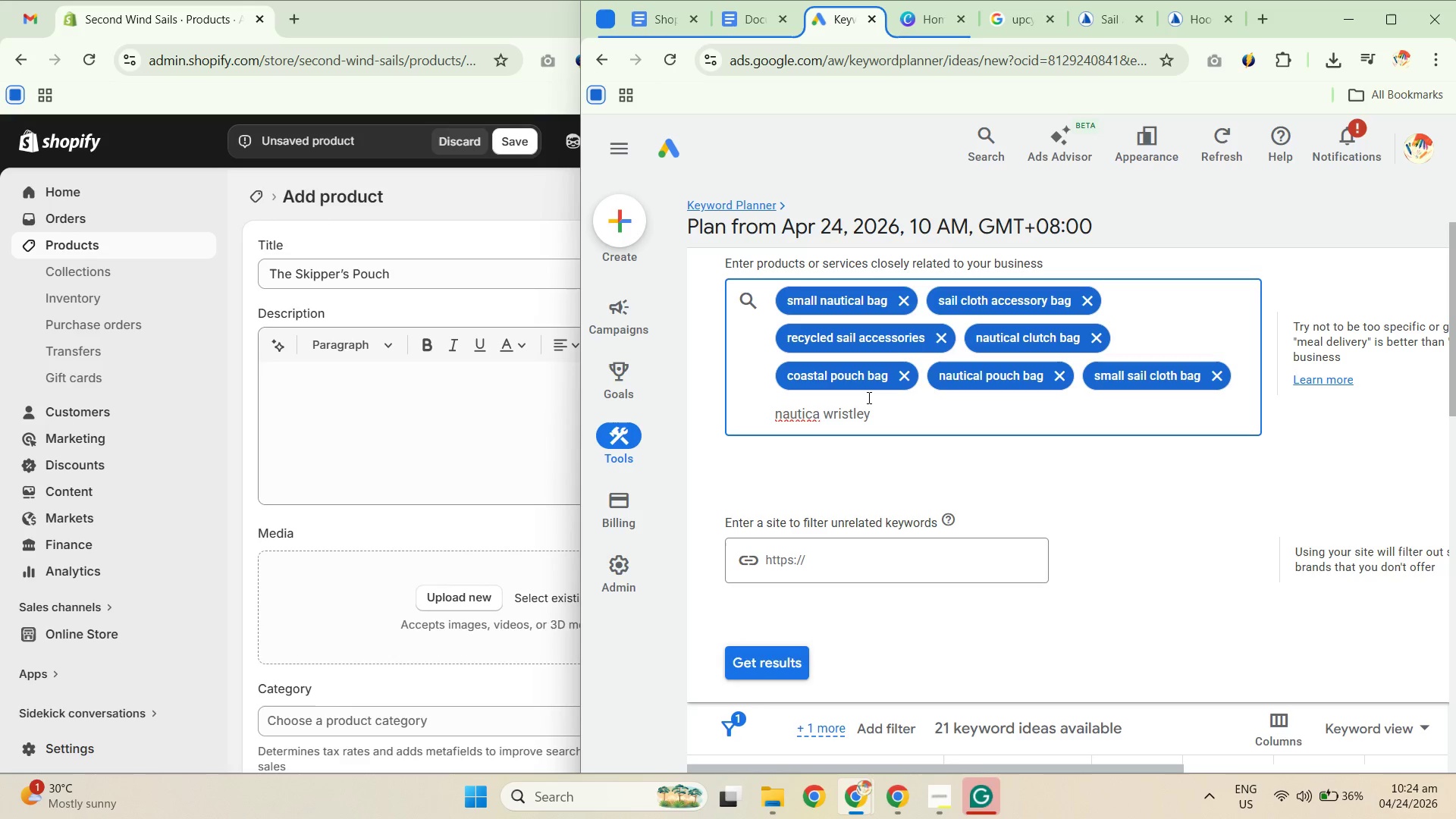 
key(L)
 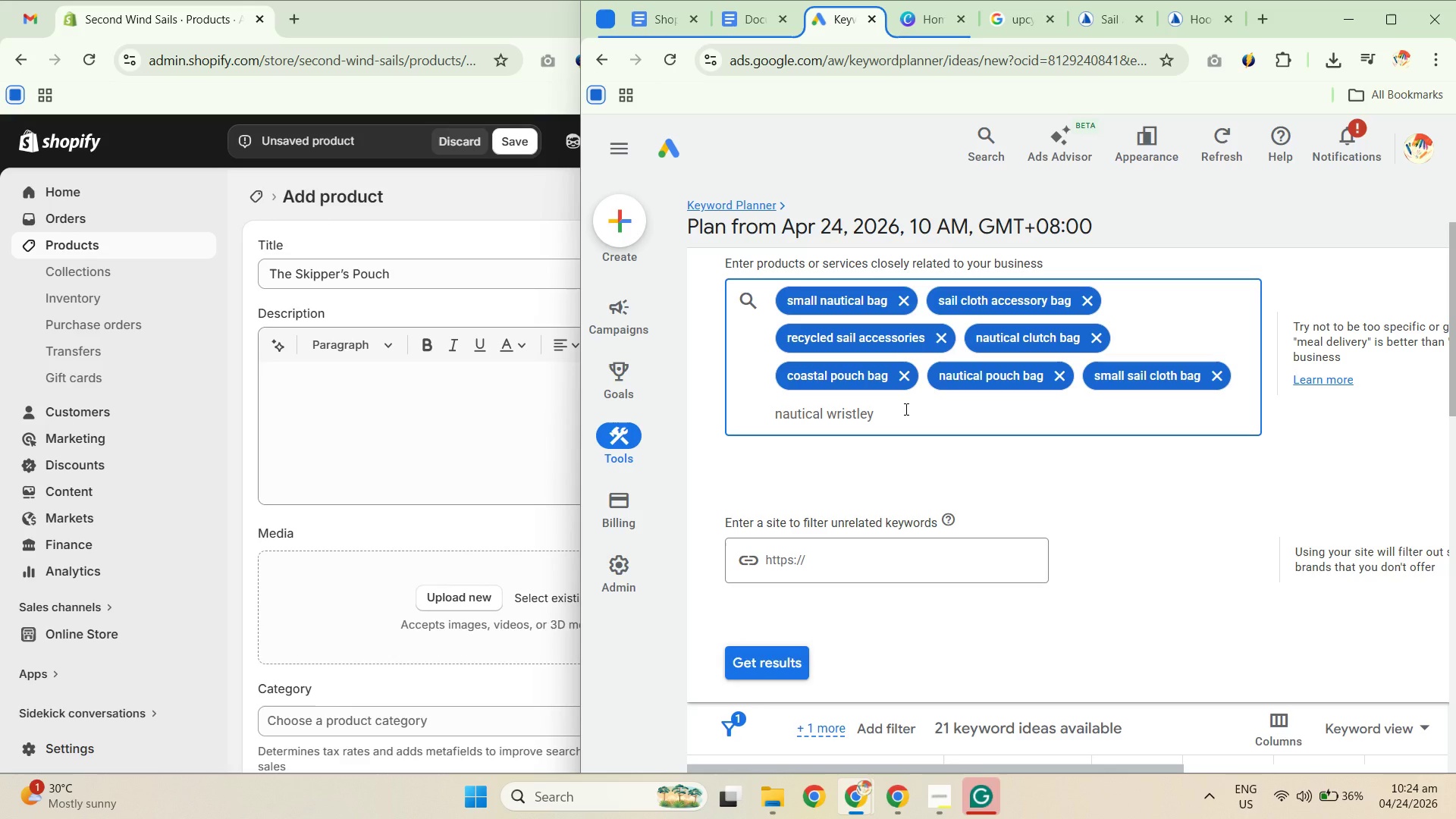 
key(Backspace)
type(t bag)
 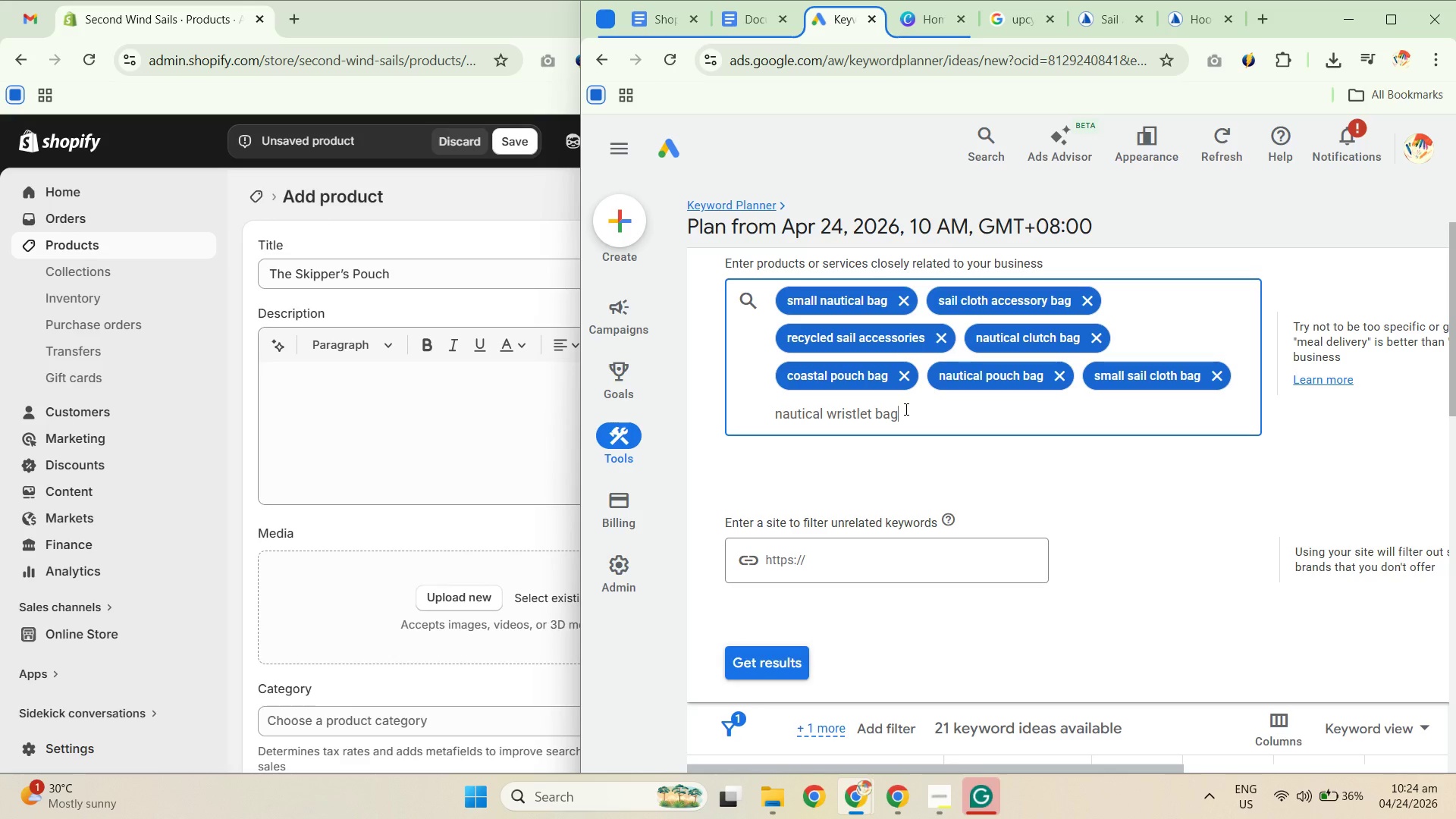 
key(Enter)
 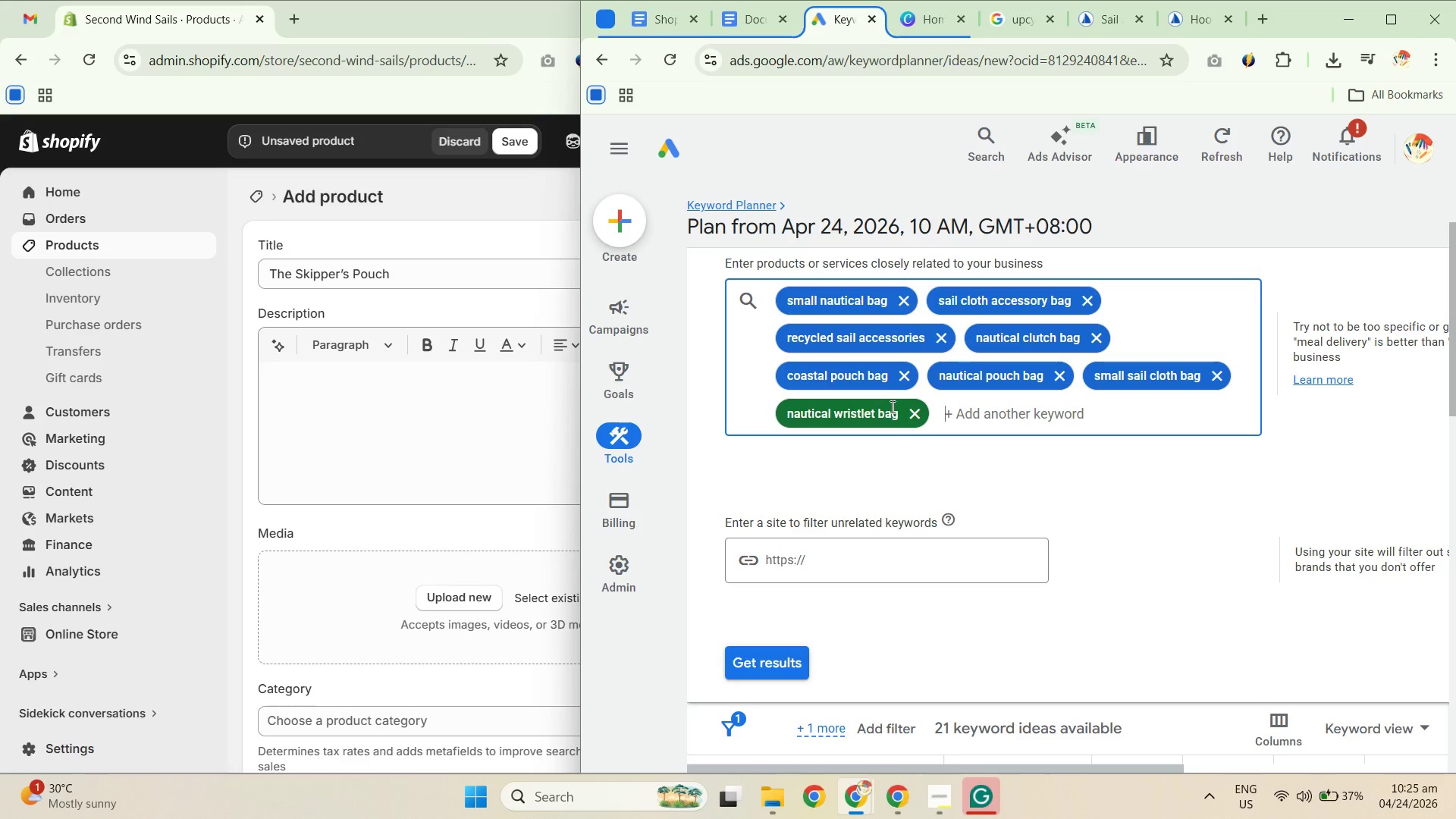 
wait(6.95)
 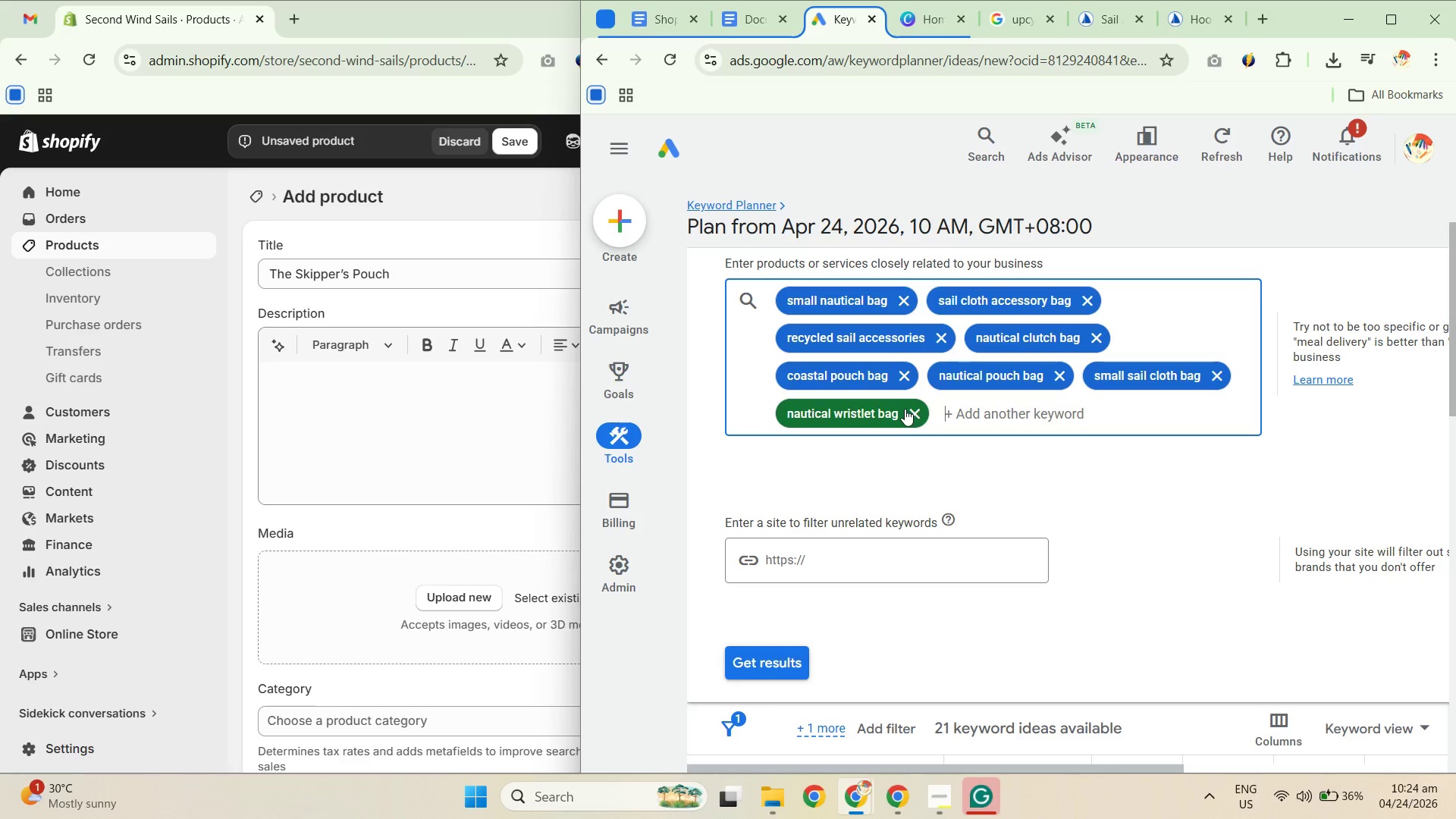 
type(handmade nautica; )
key(Backspace)
key(Backspace)
type(l bag)
 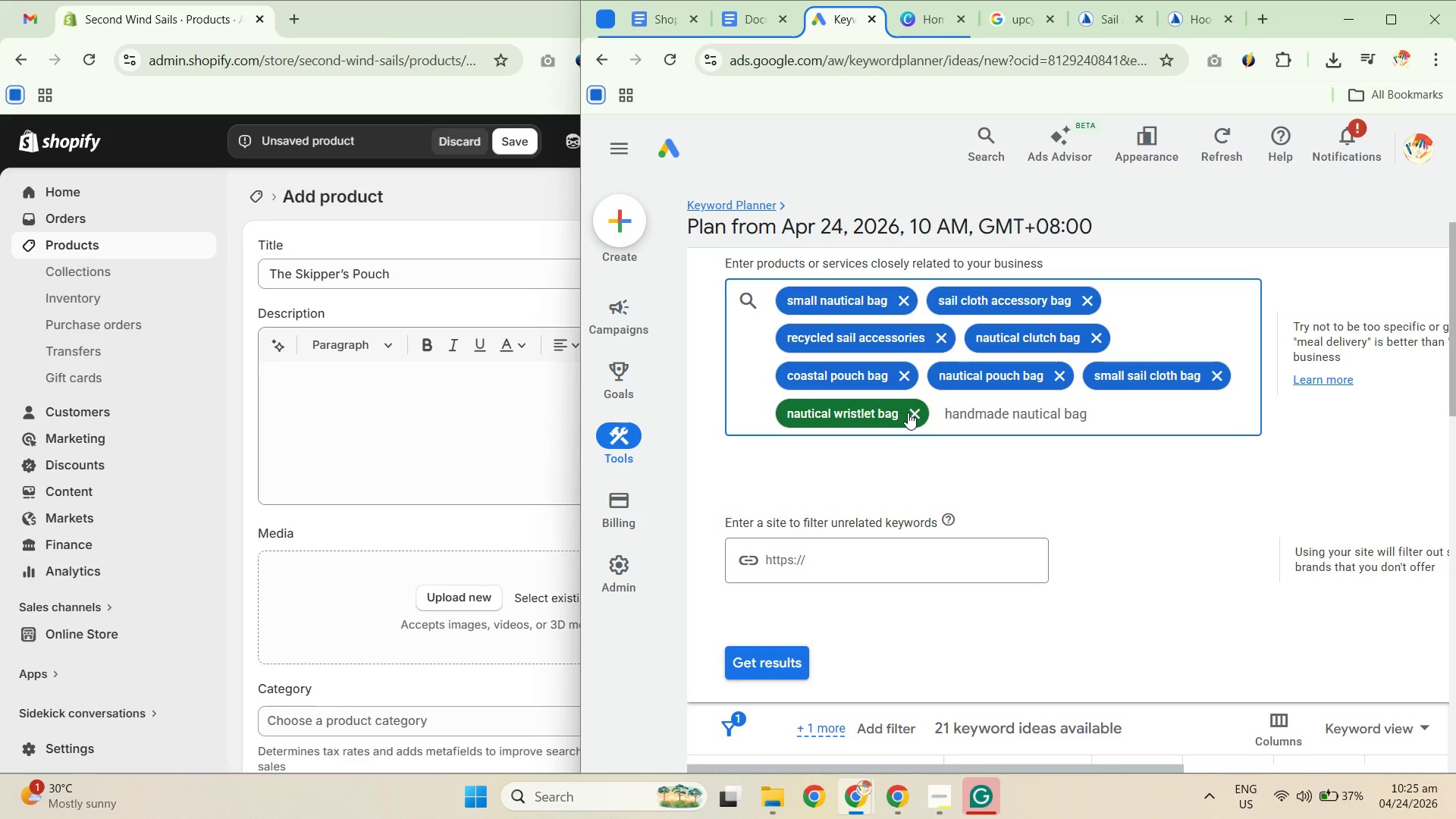 
key(Enter)
 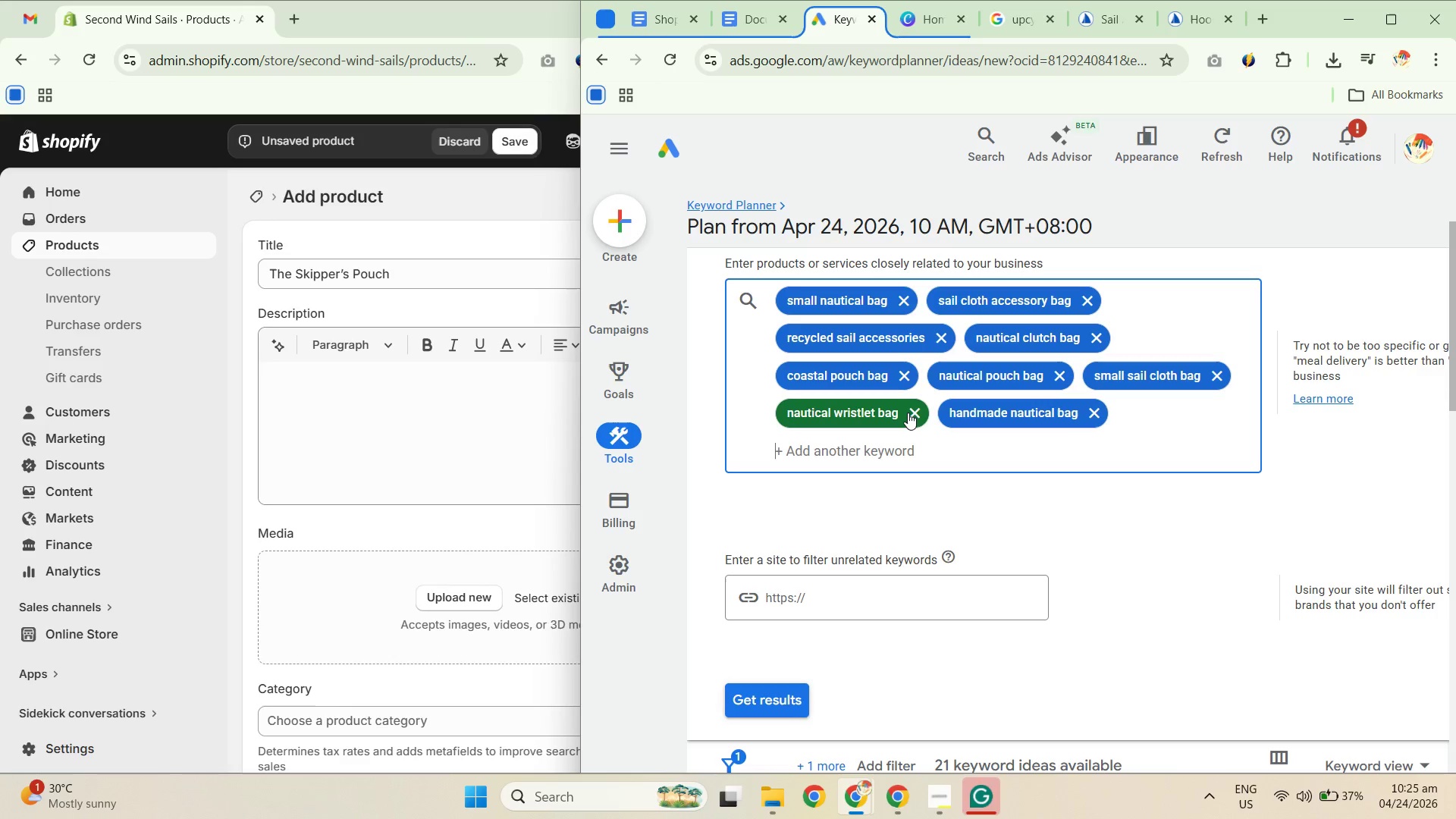 
type(eco-froend)
key(Backspace)
key(Backspace)
key(Backspace)
key(Backspace)
type(iendly pouc bag)
key(Backspace)
key(Backspace)
key(Backspace)
key(Backspace)
type(h bag)
 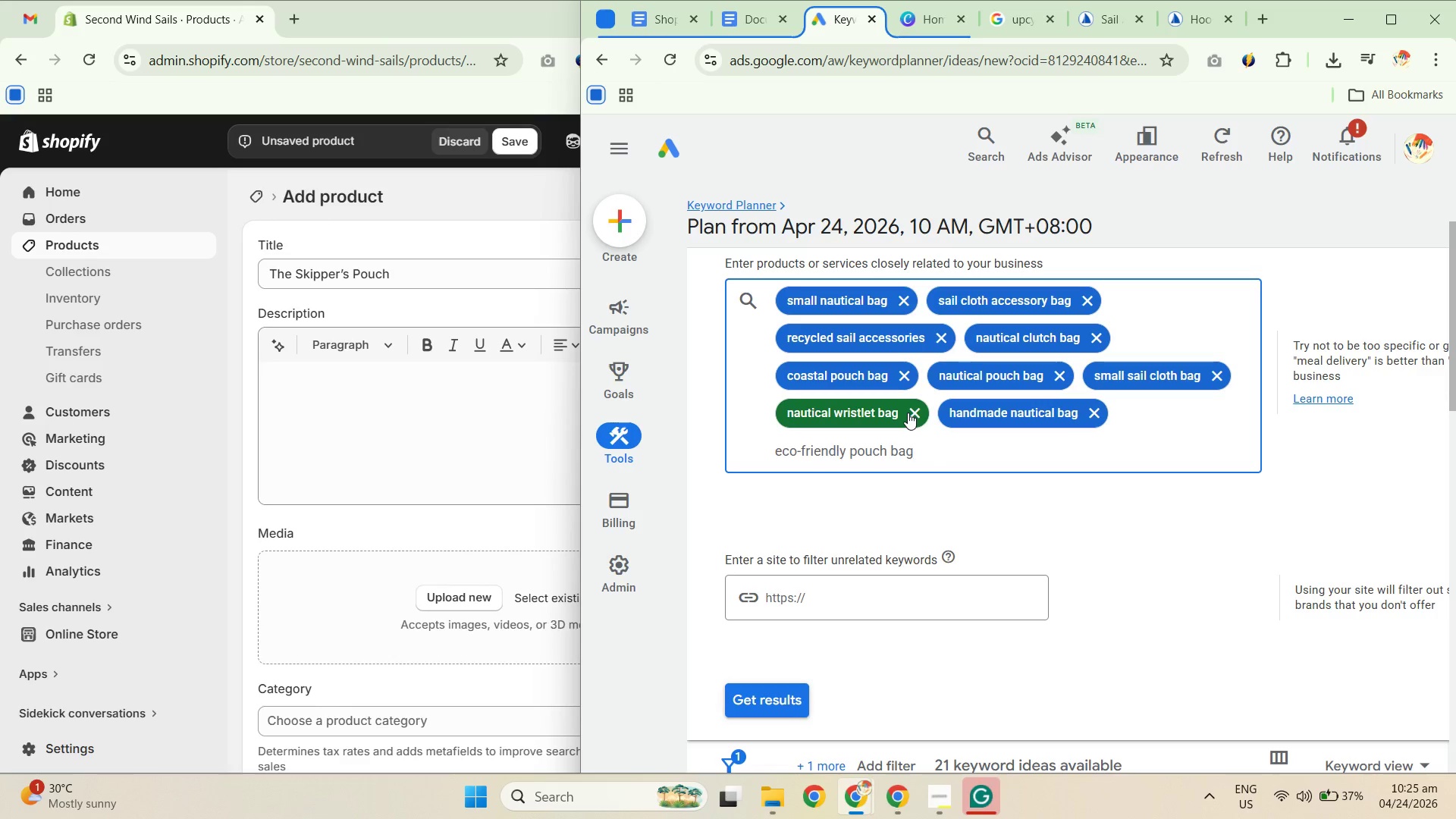 
key(Enter)
 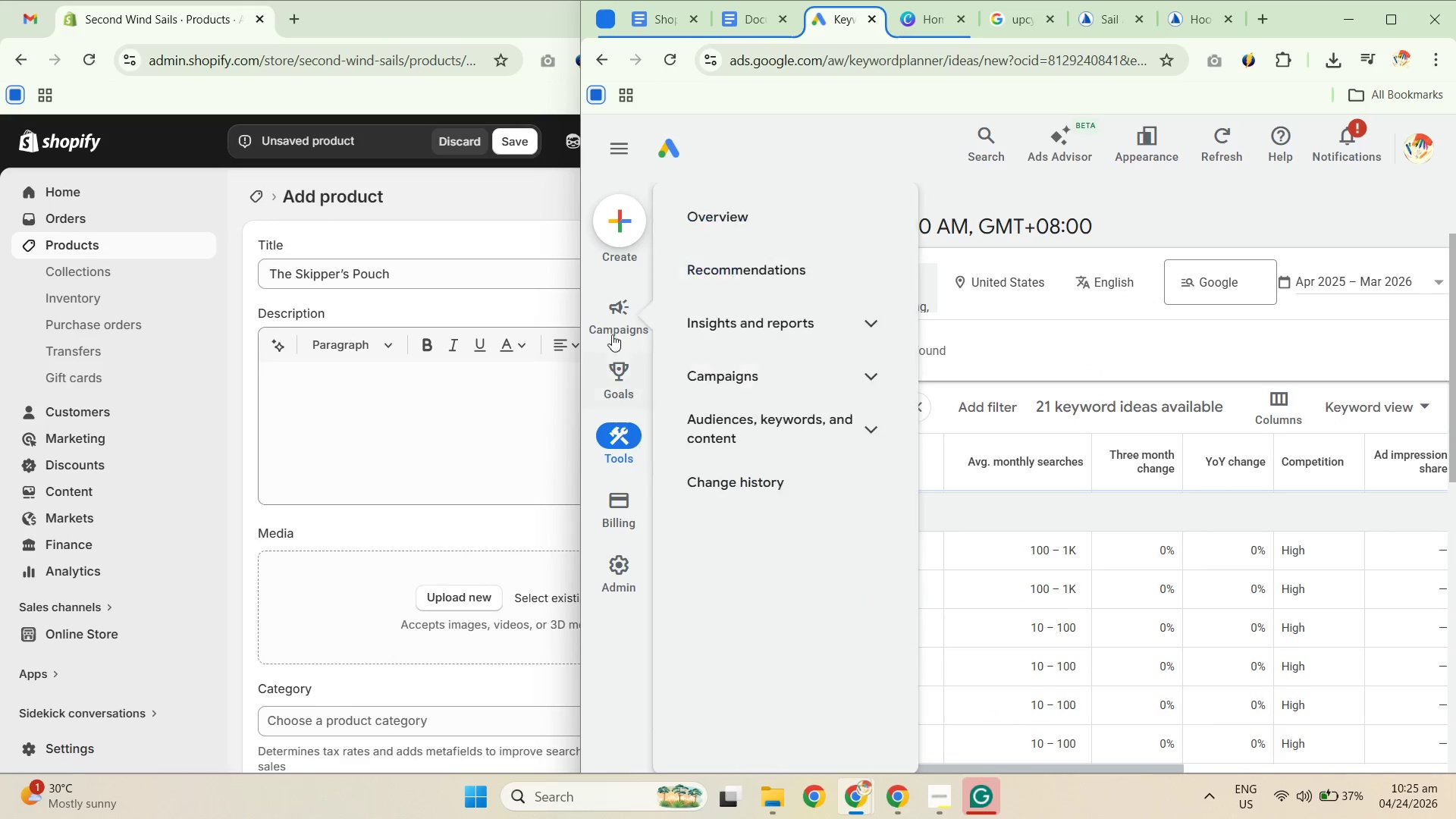 
left_click_drag(start_coordinate=[579, 300], to_coordinate=[294, 325])
 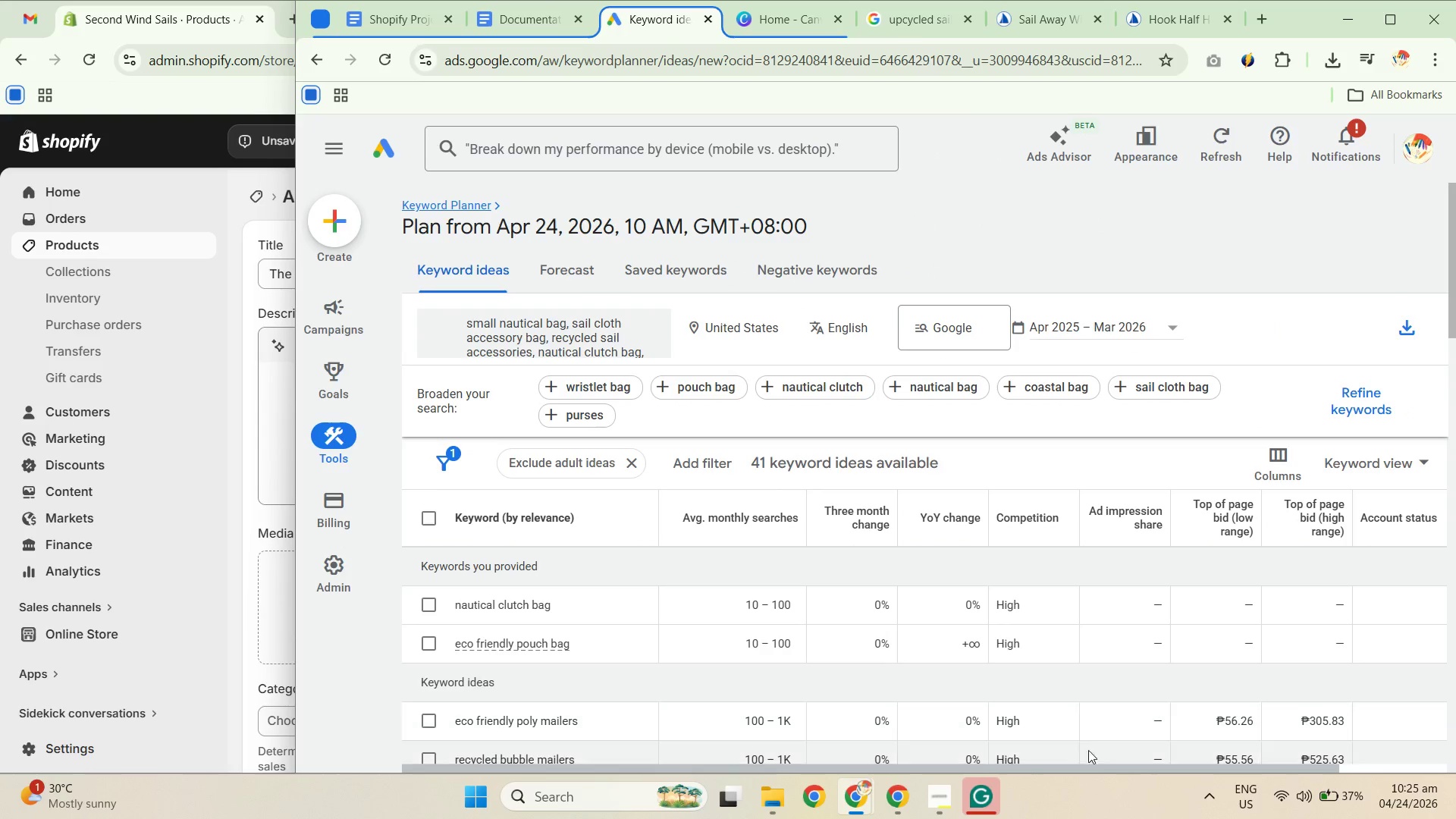 
left_click([943, 812])